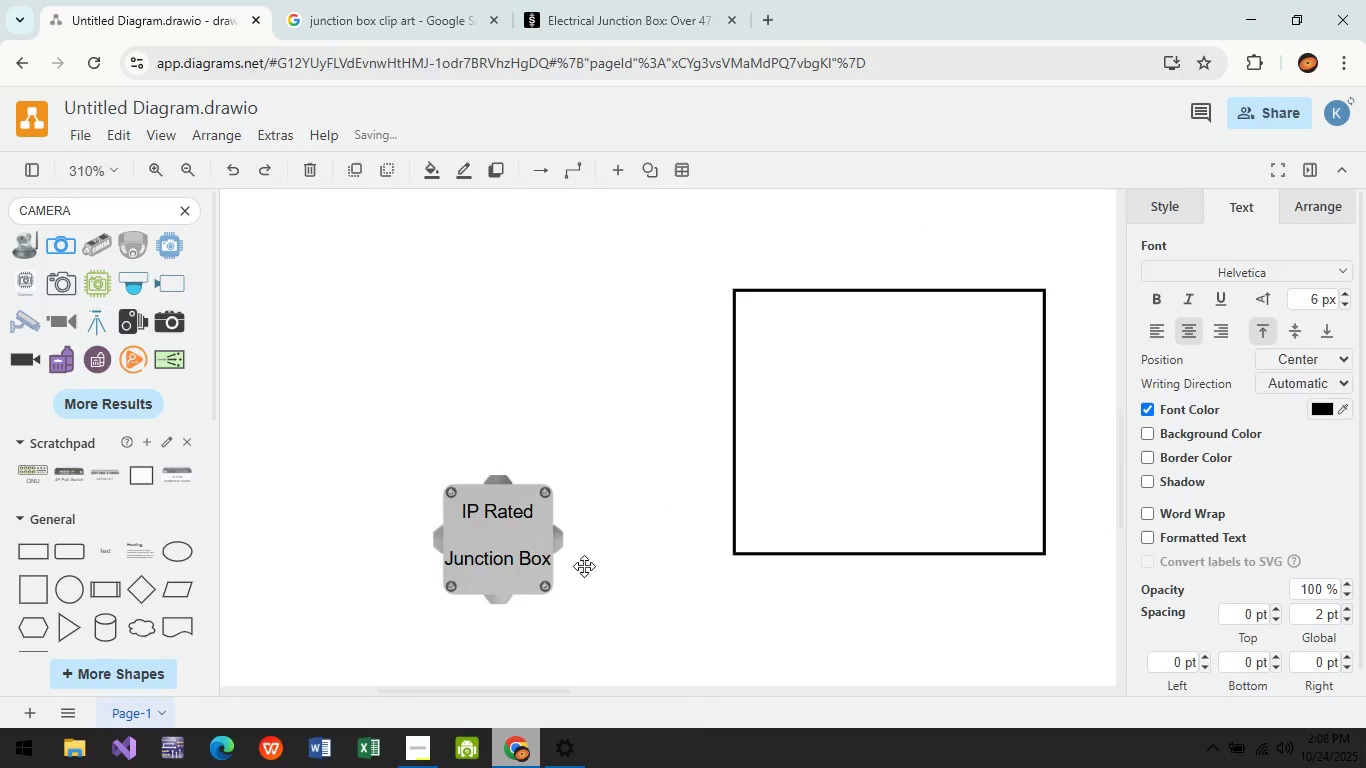 
left_click([584, 566])
 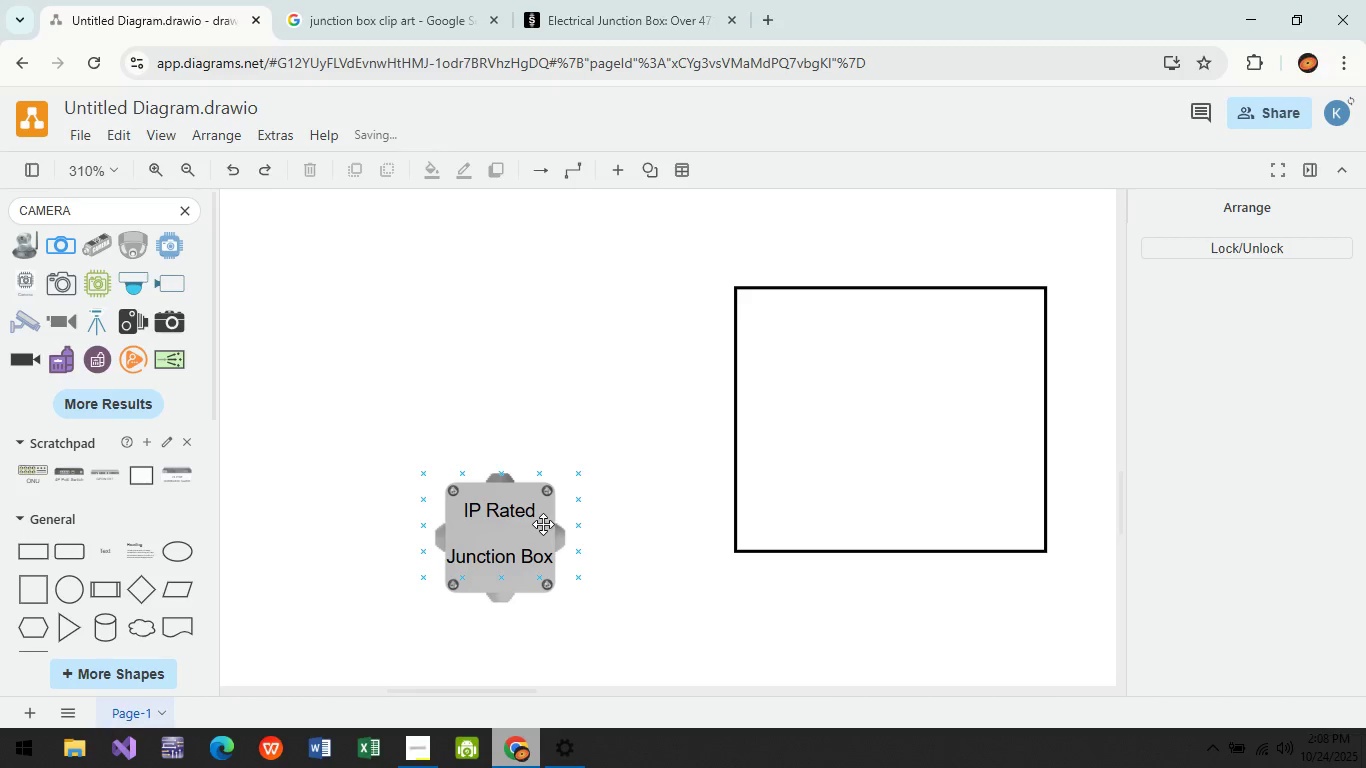 
double_click([543, 524])
 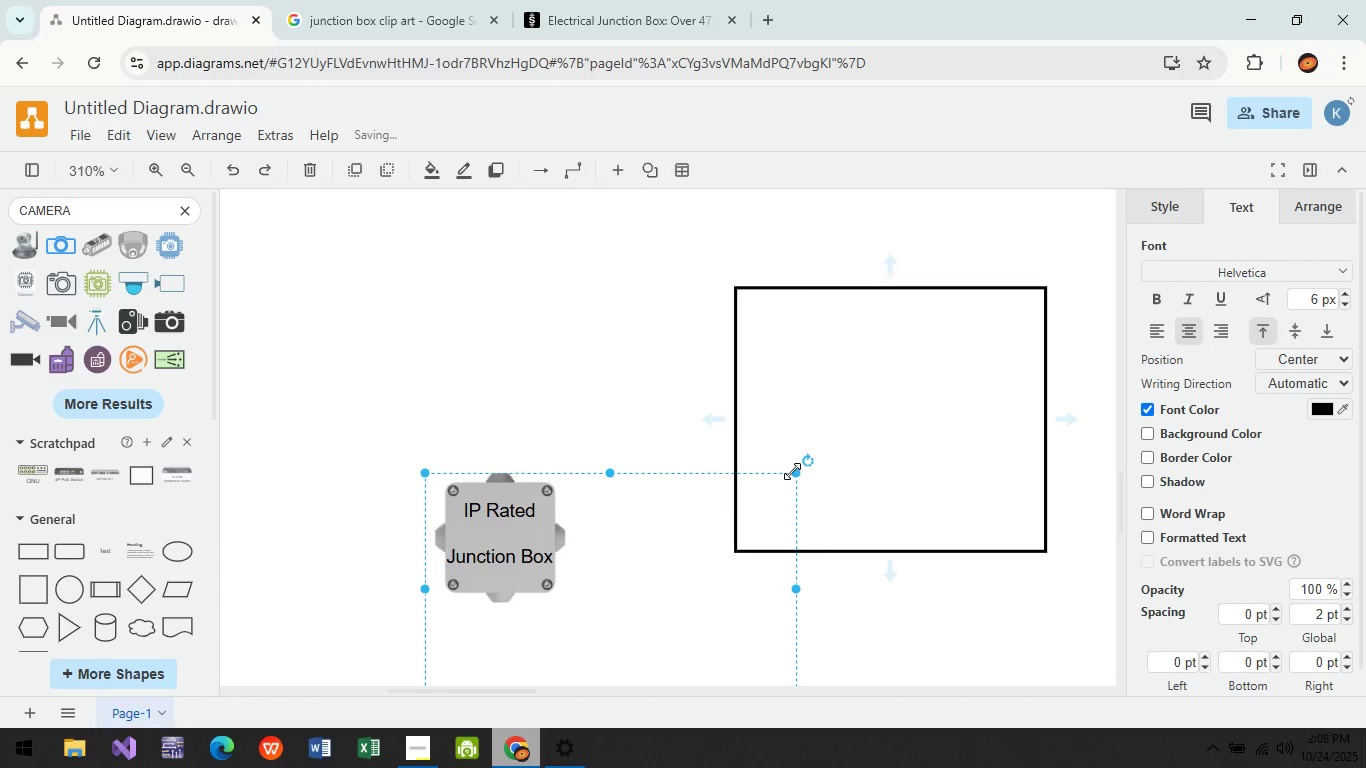 
left_click_drag(start_coordinate=[793, 471], to_coordinate=[684, 475])
 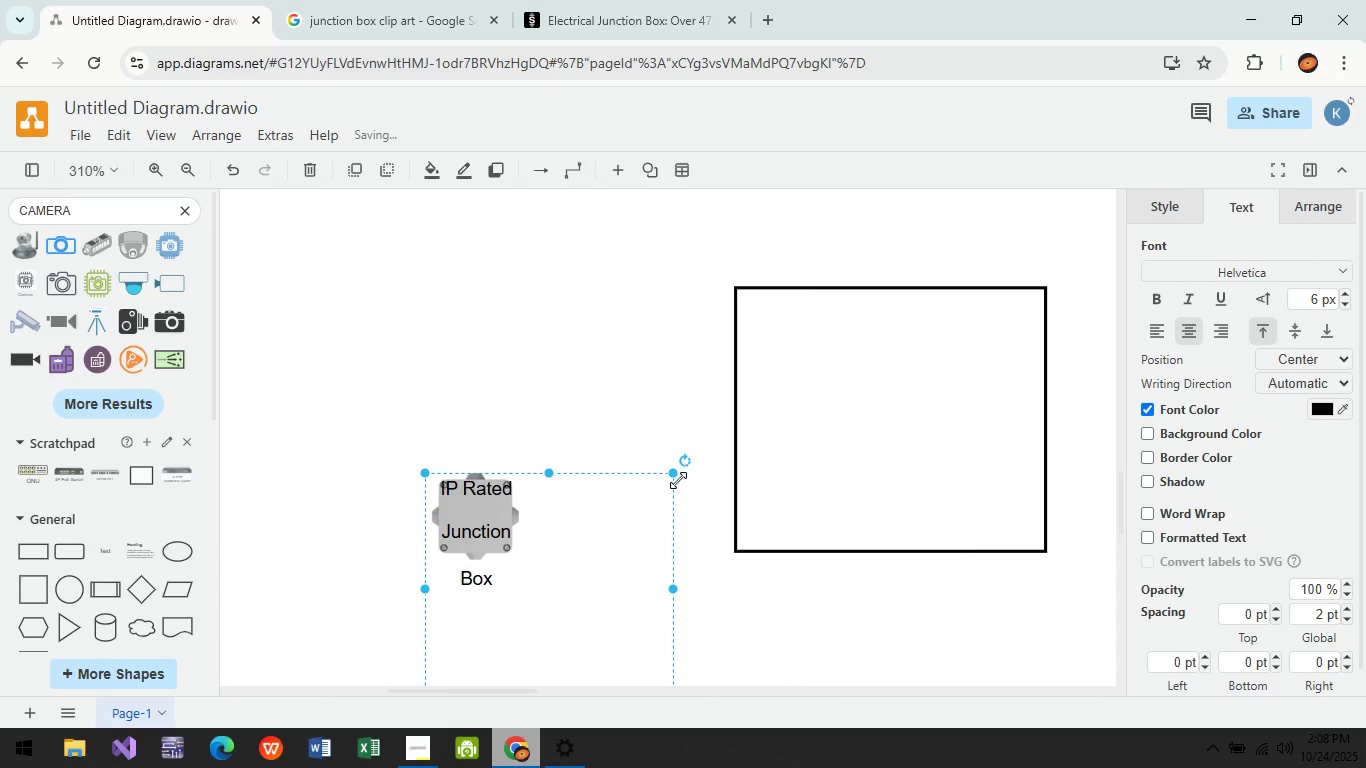 
key(Control+Z)
 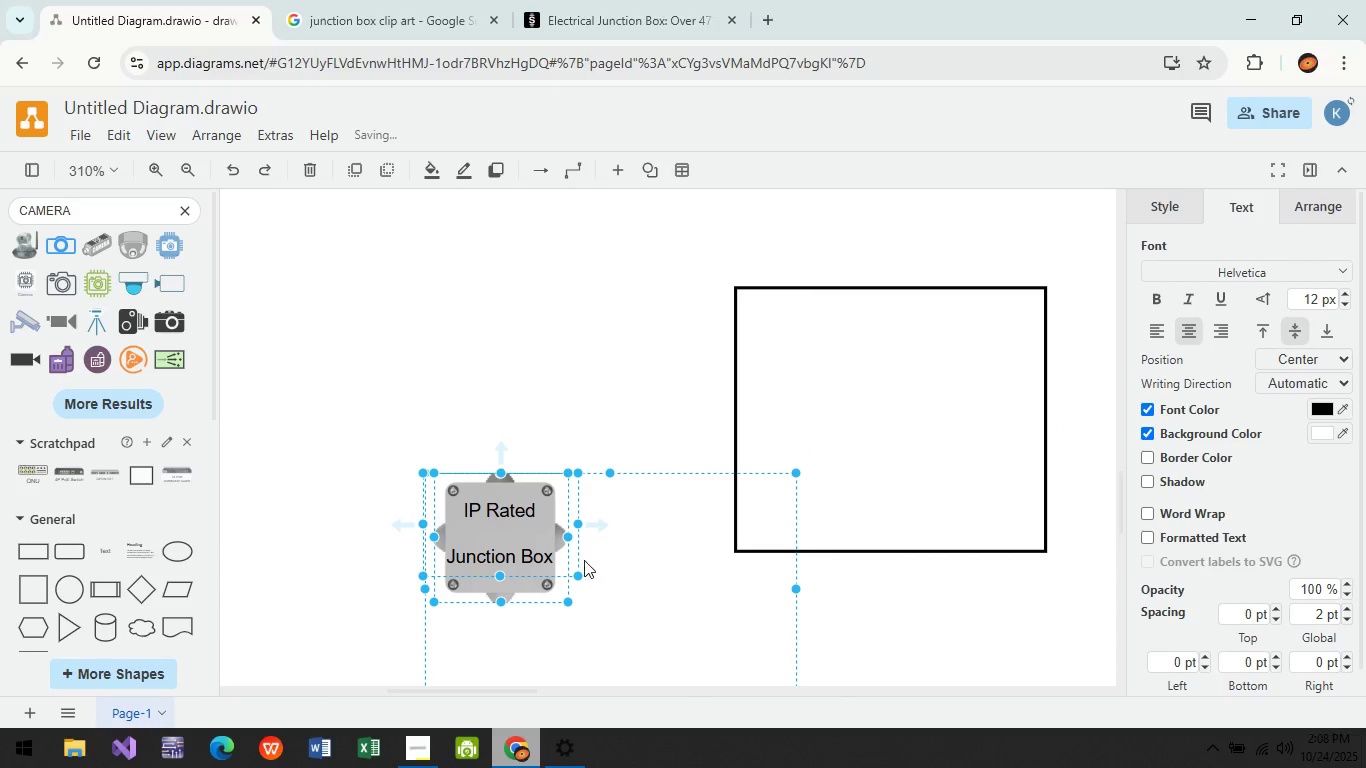 
left_click_drag(start_coordinate=[579, 573], to_coordinate=[641, 642])
 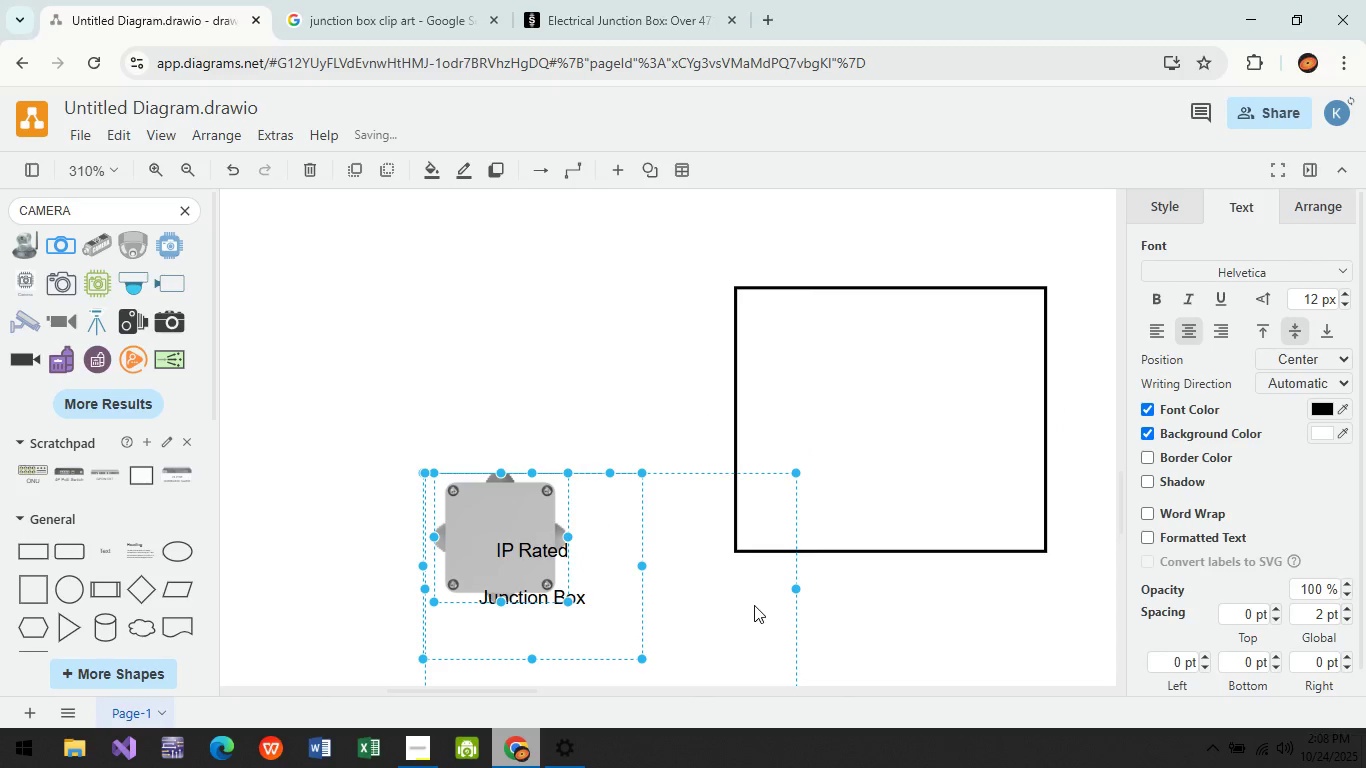 
key(Control+ControlLeft)
 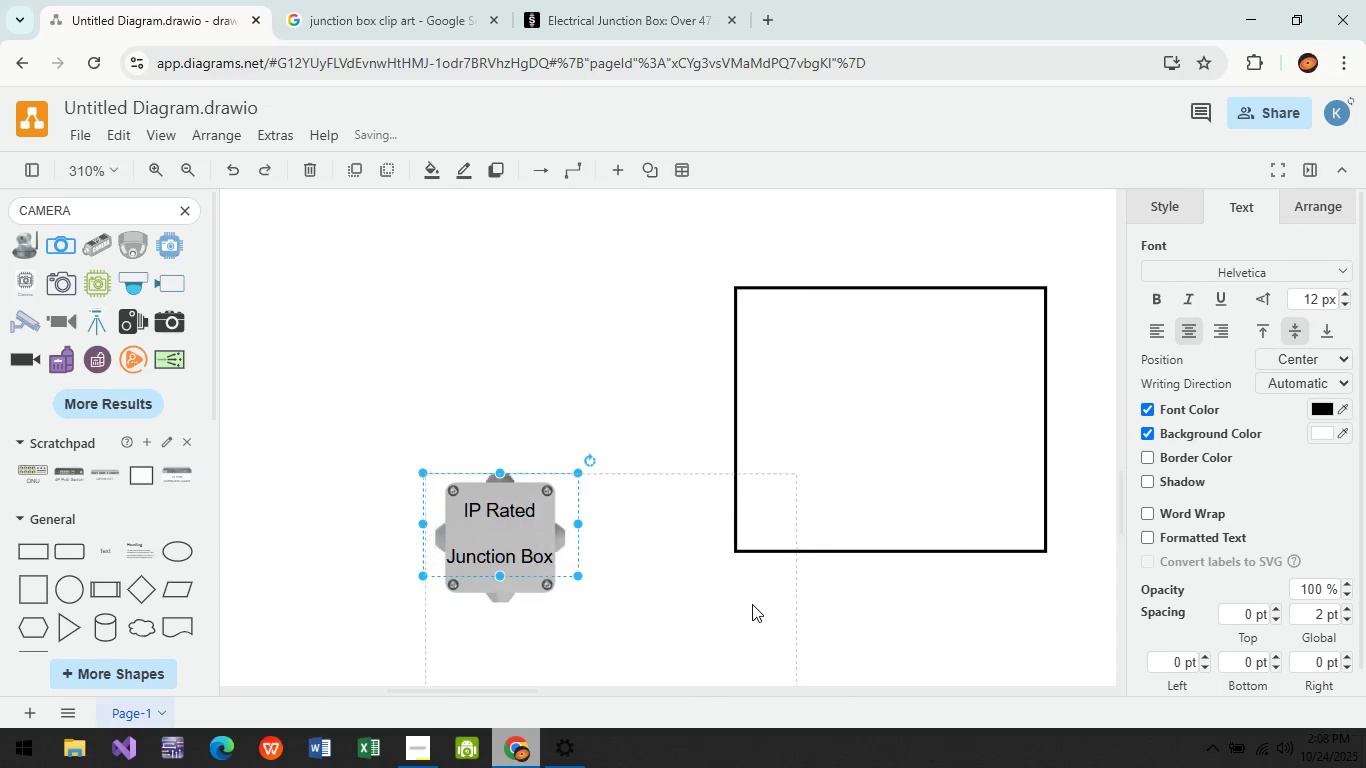 
key(Control+Z)
 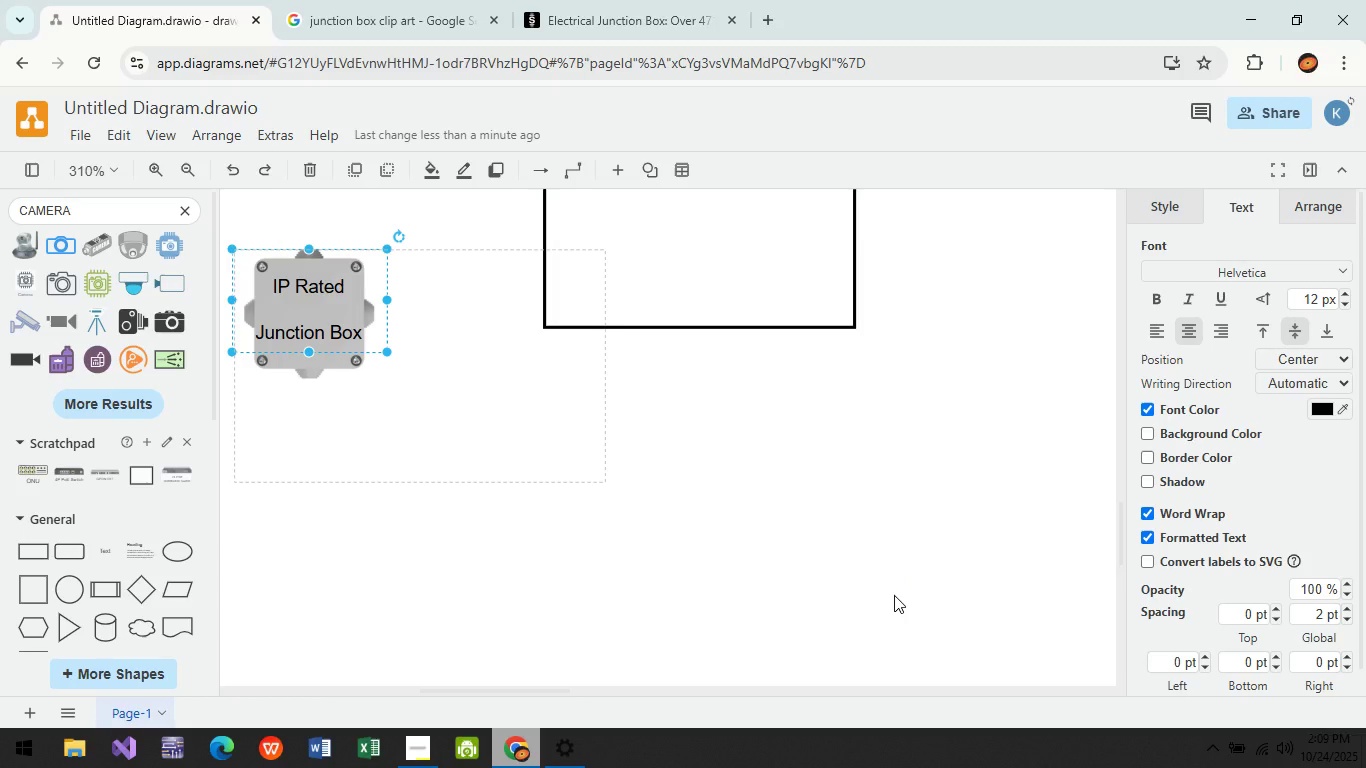 
wait(34.23)
 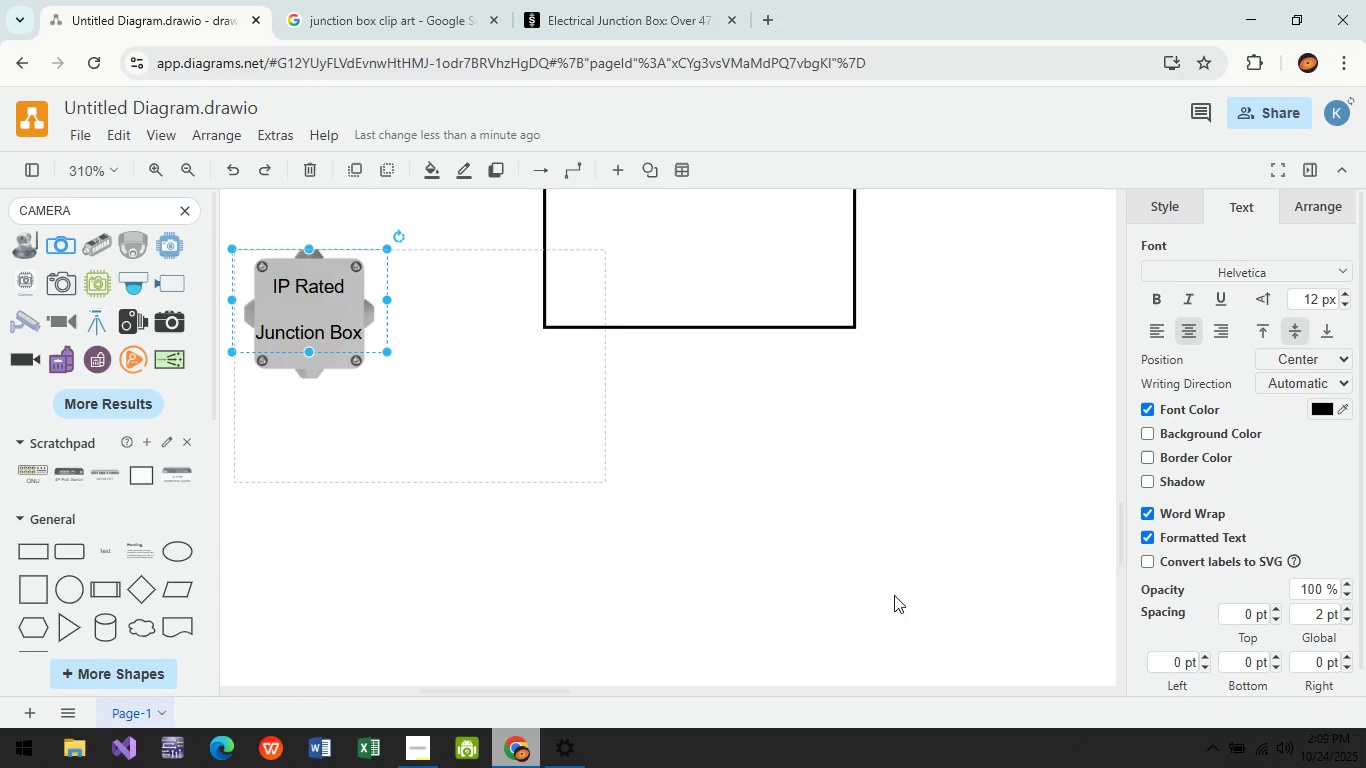 
double_click([766, 367])
 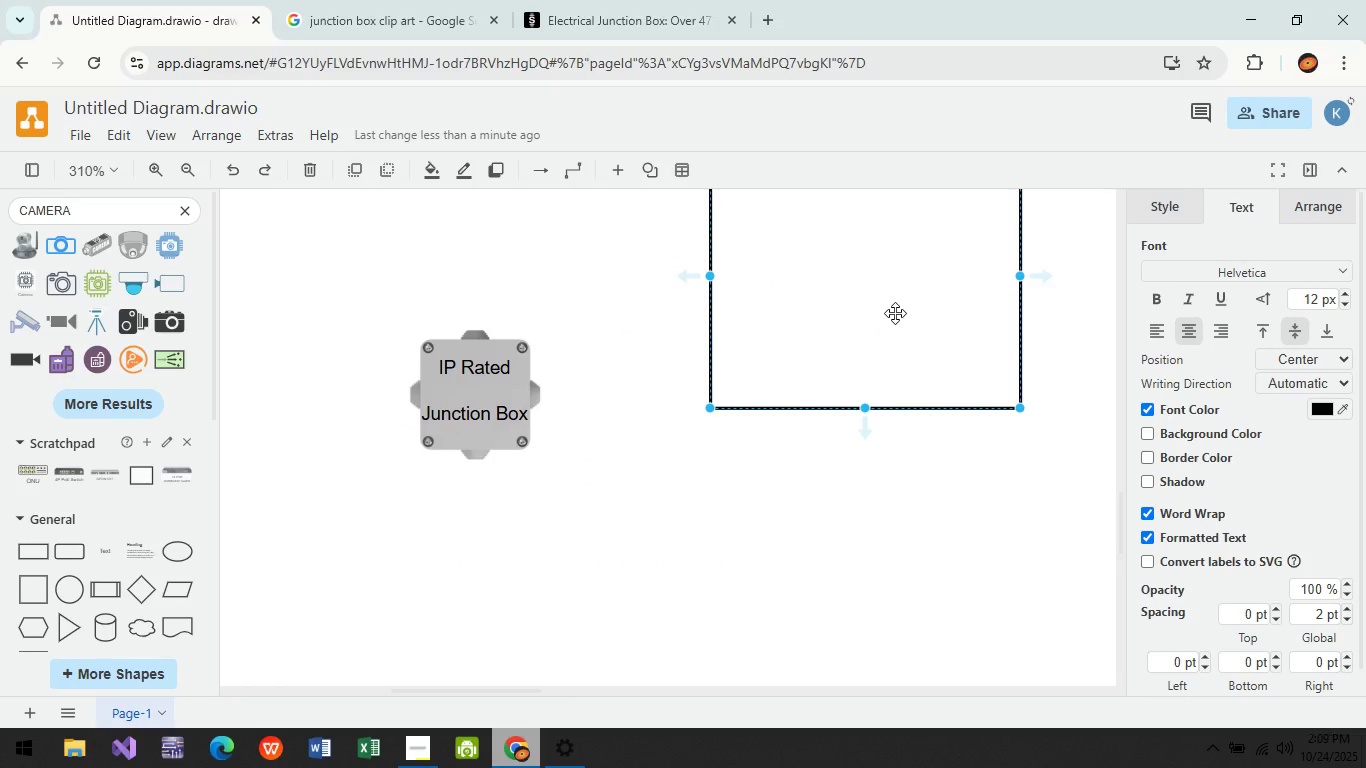 
left_click_drag(start_coordinate=[895, 313], to_coordinate=[515, 457])
 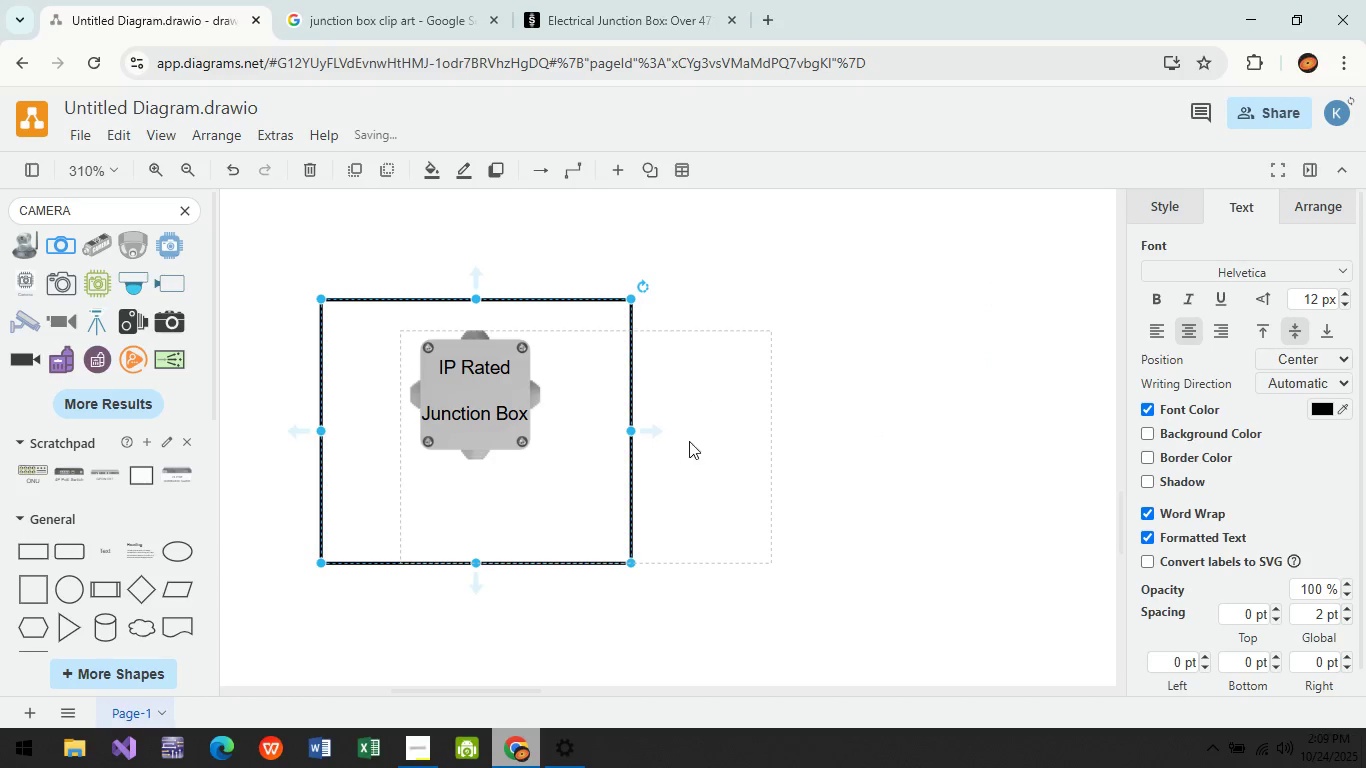 
left_click([707, 436])
 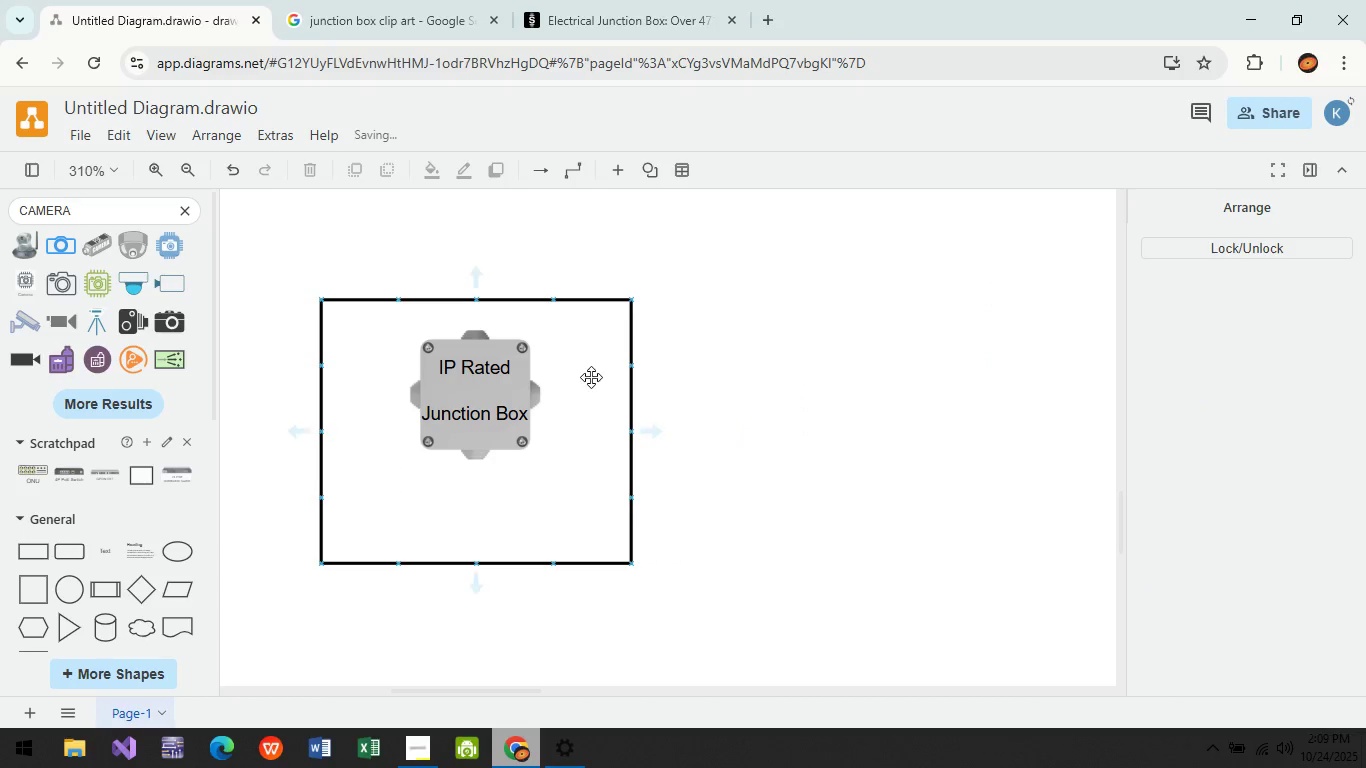 
left_click([591, 377])
 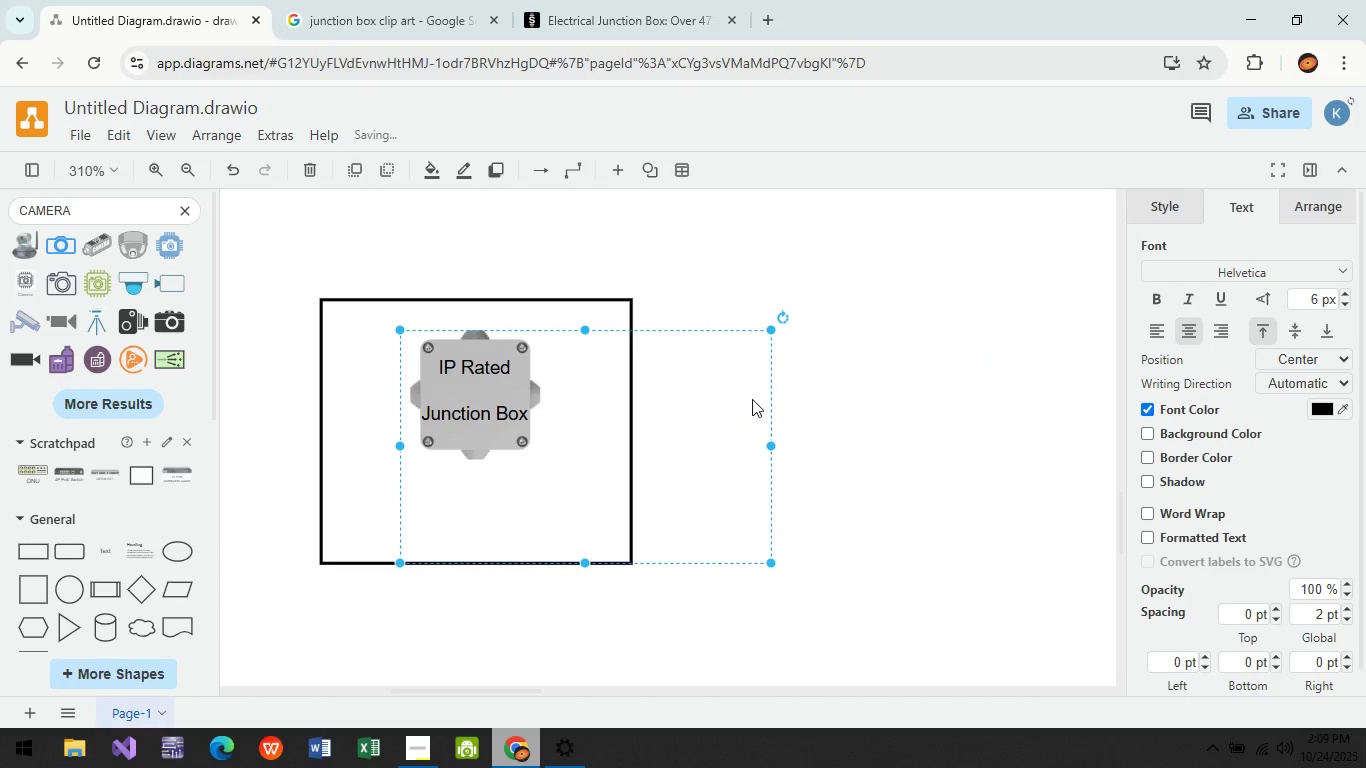 
key(Delete)
 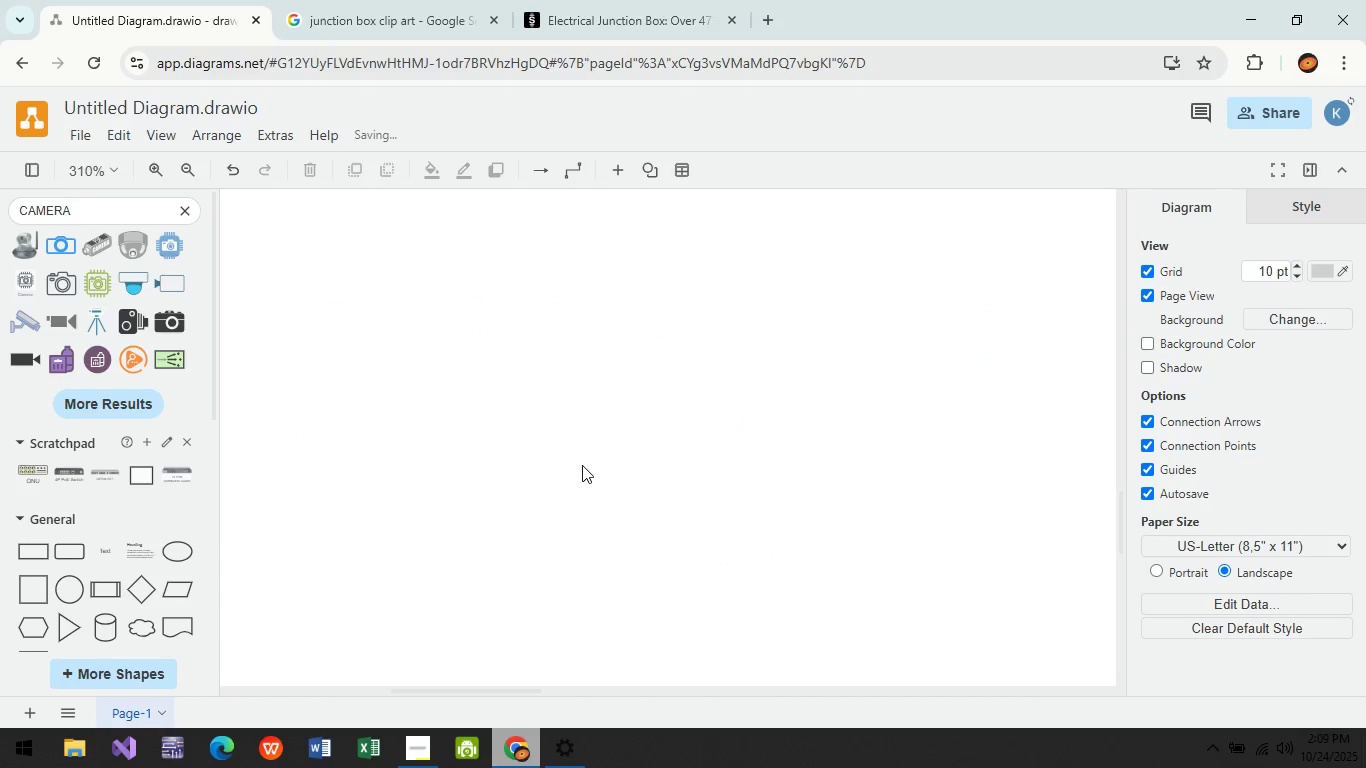 
key(Control+ControlLeft)
 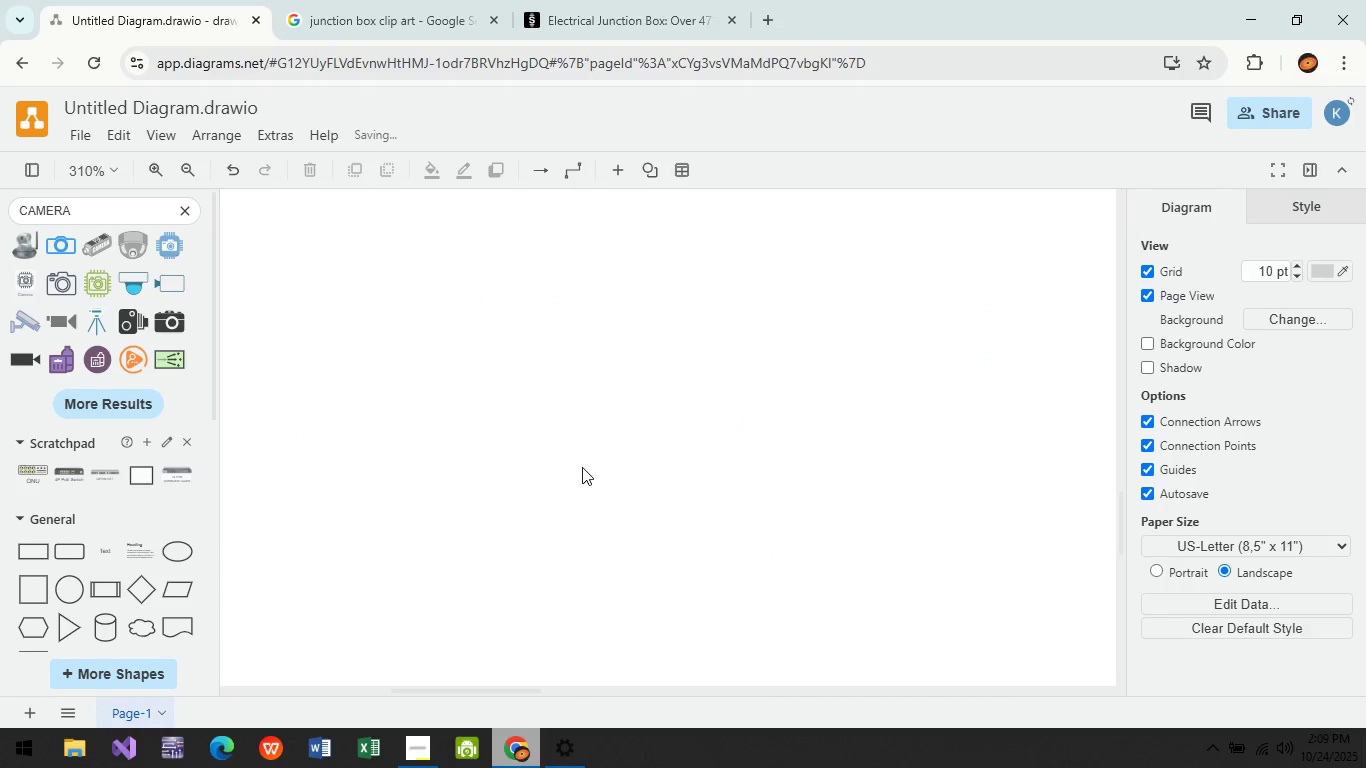 
key(Control+Z)
 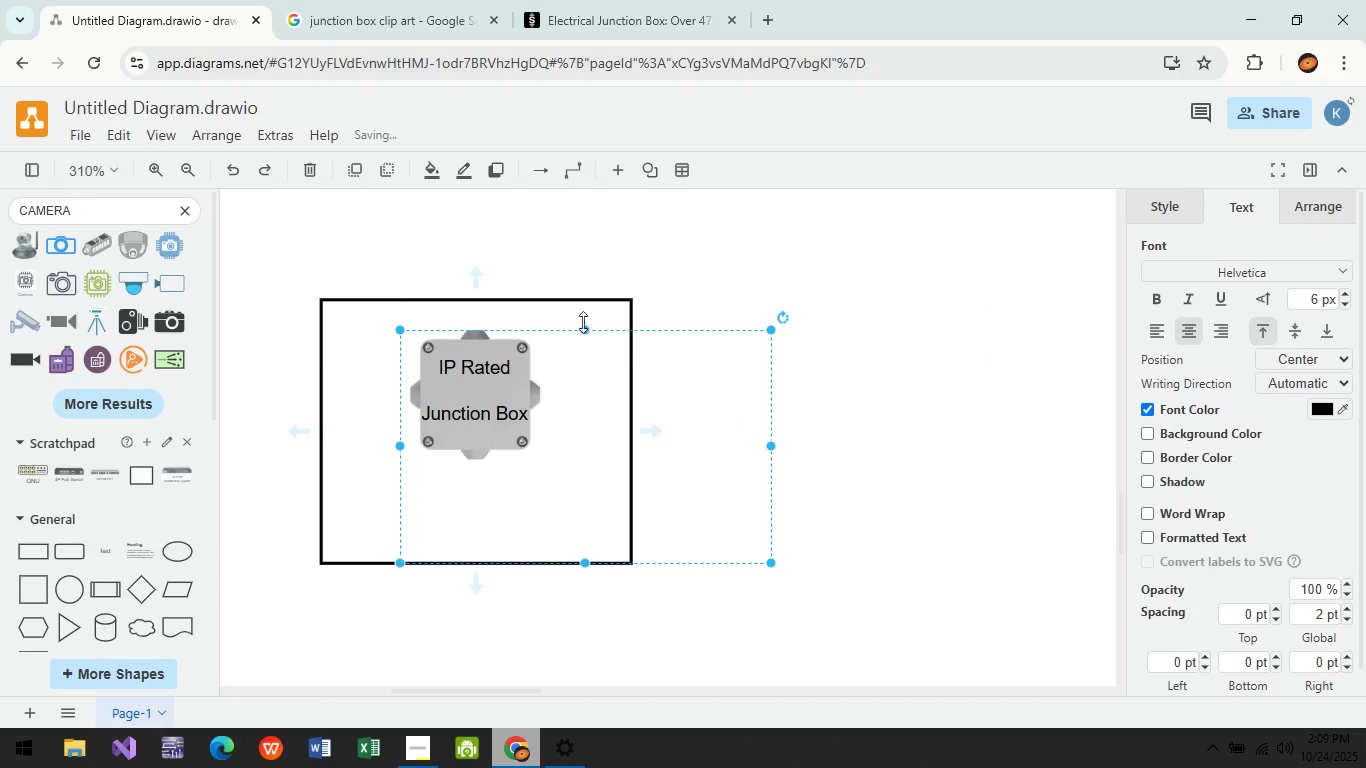 
left_click([575, 310])
 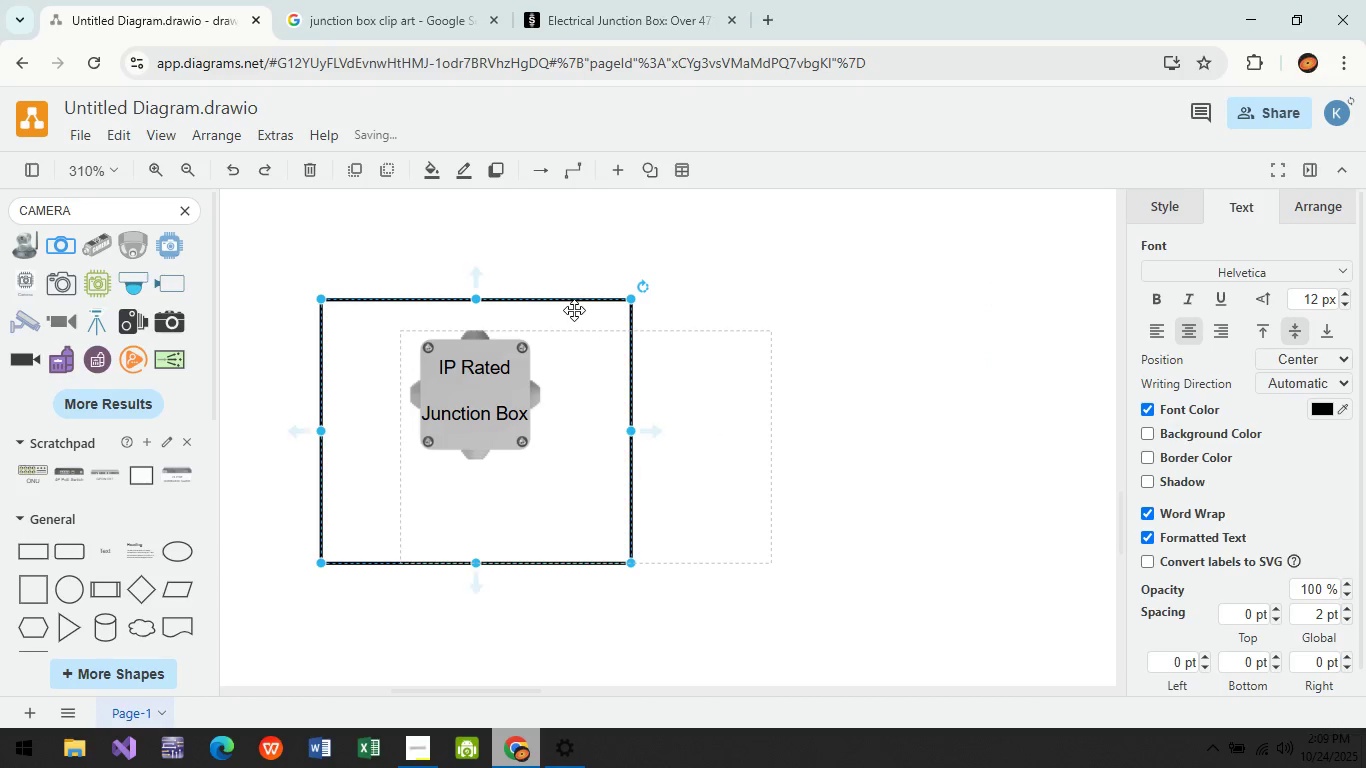 
left_click_drag(start_coordinate=[574, 310], to_coordinate=[1171, 242])
 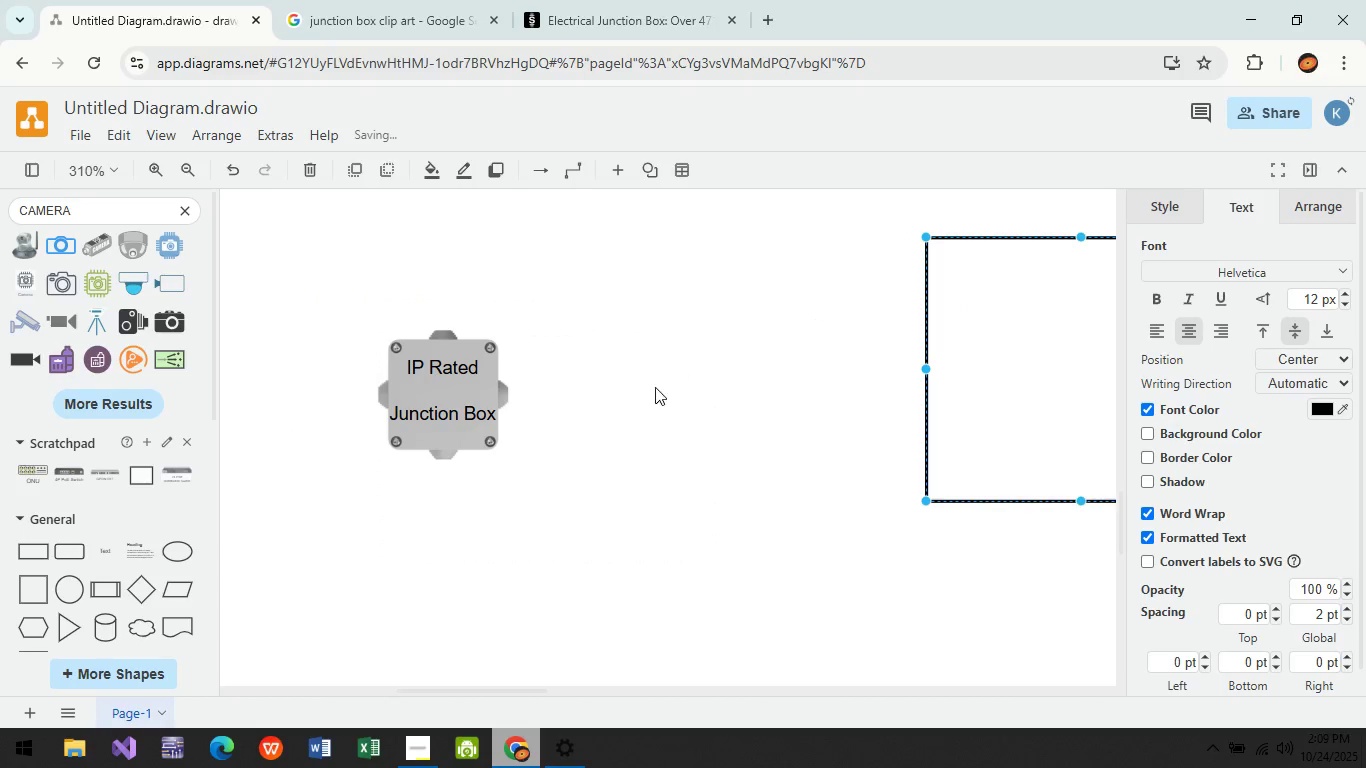 
left_click([655, 387])
 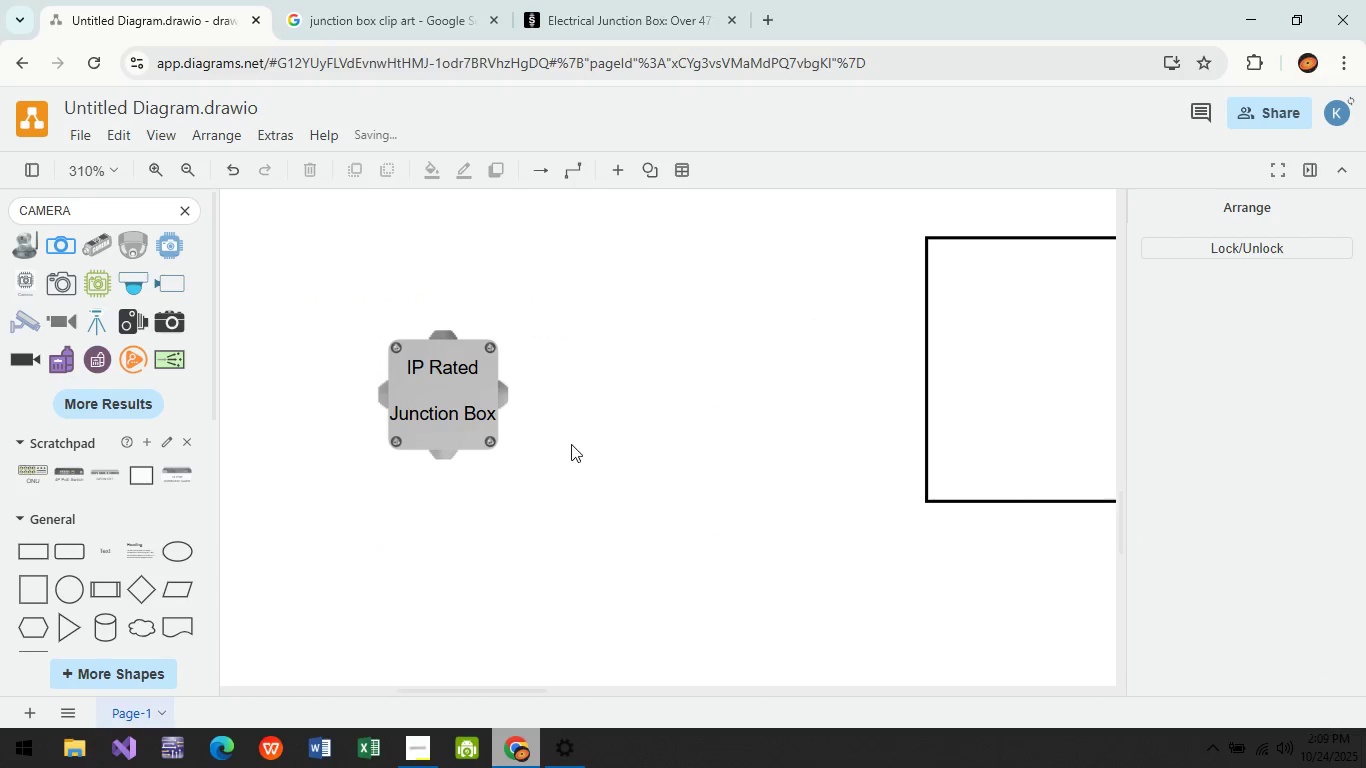 
left_click([571, 444])
 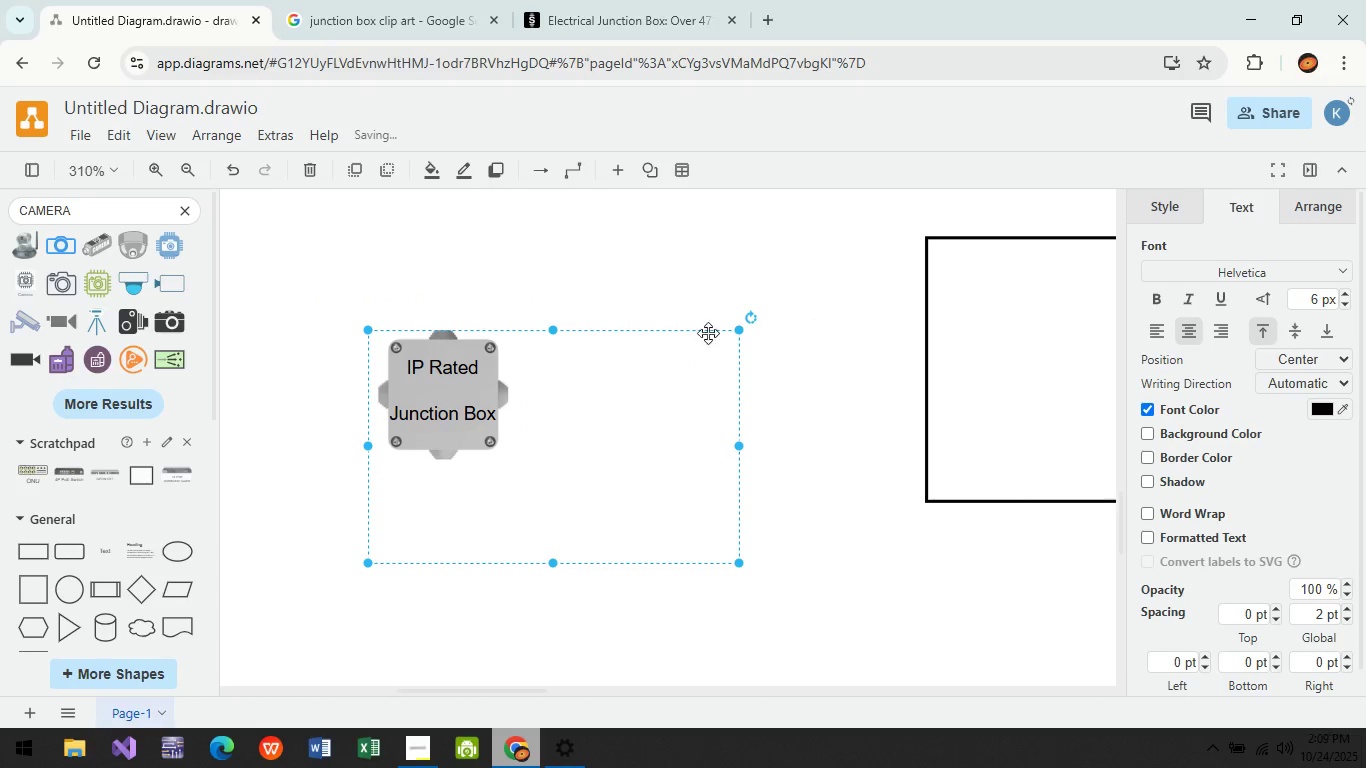 
left_click([696, 330])
 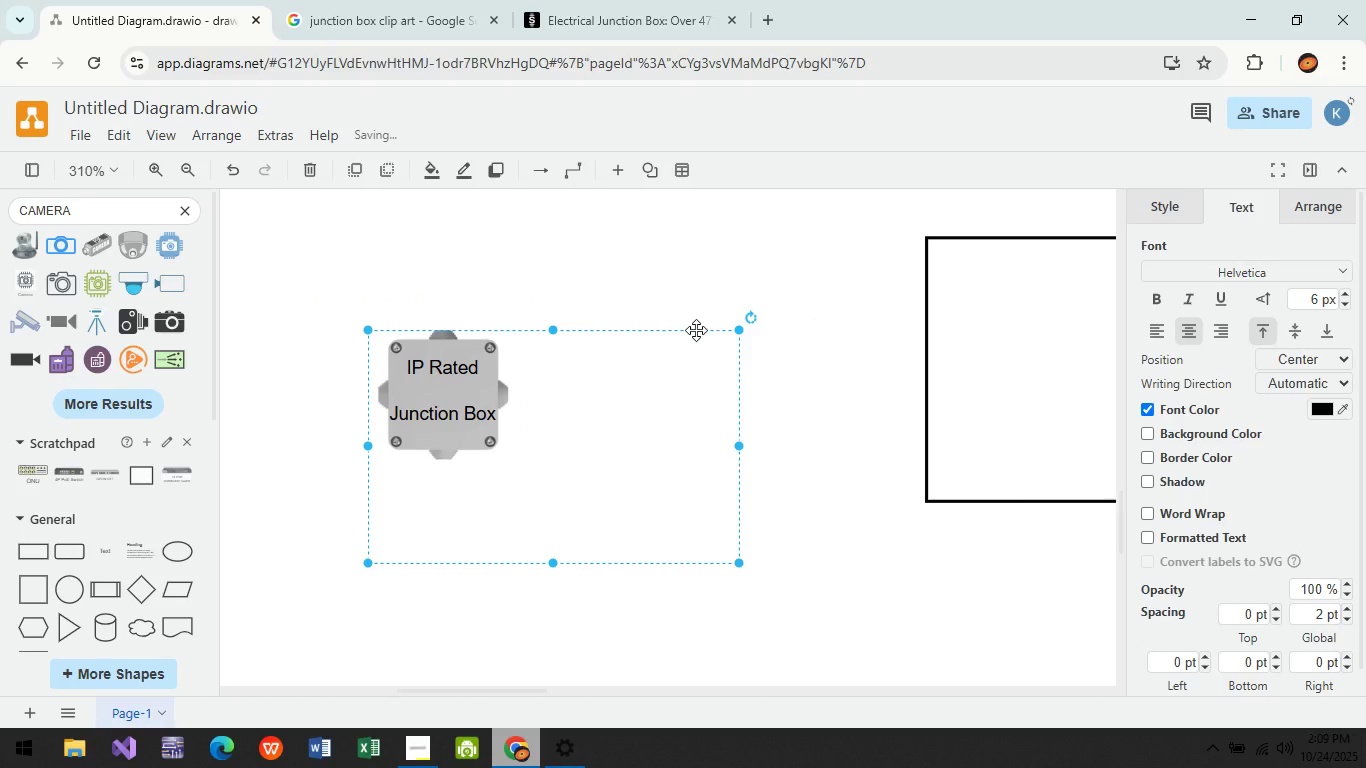 
key(Delete)
 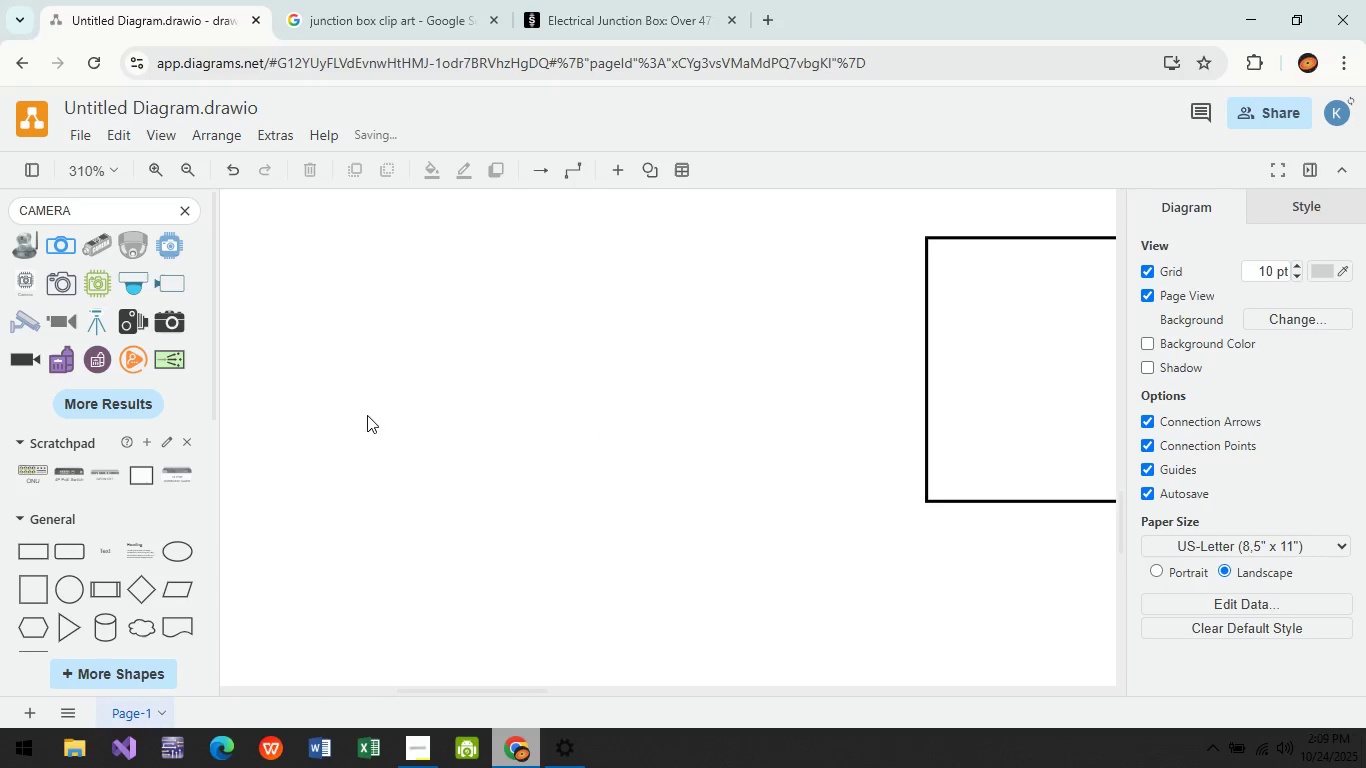 
hold_key(key=ControlLeft, duration=0.63)
 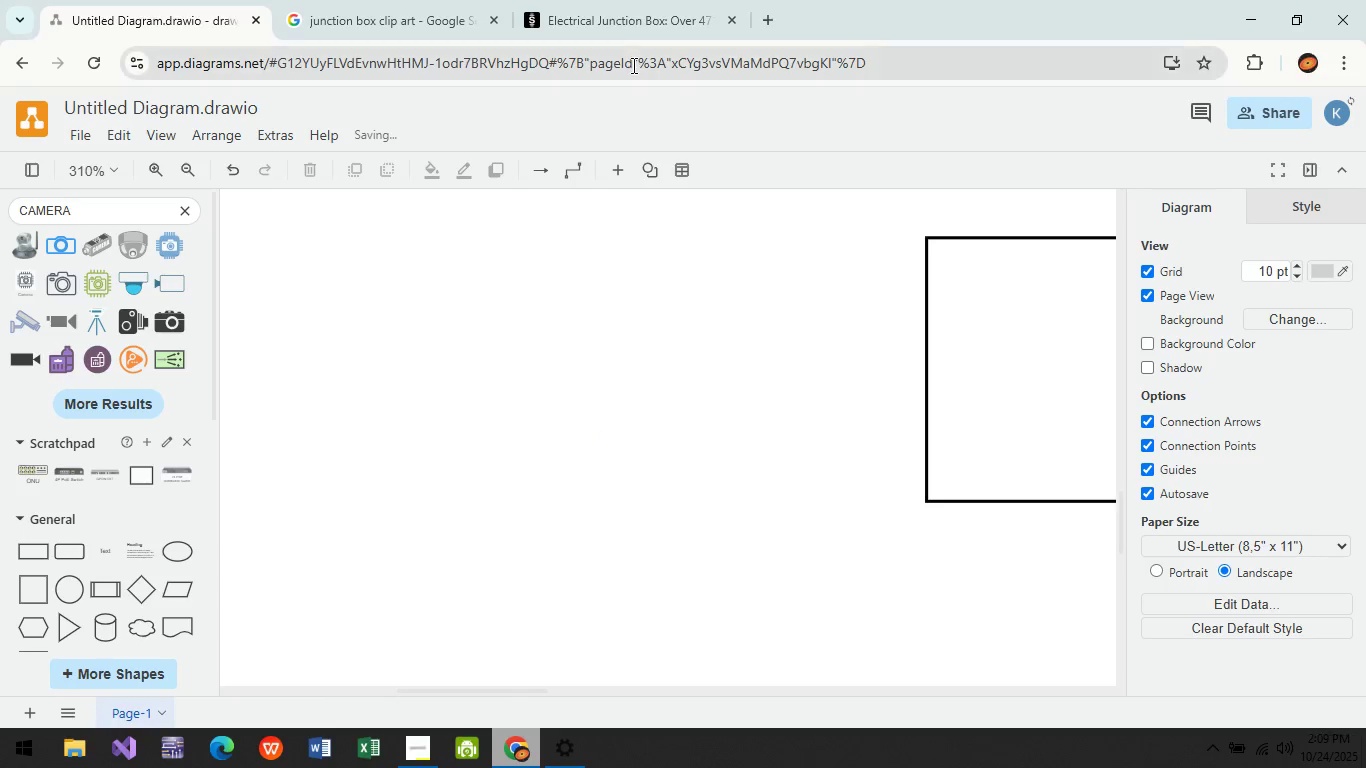 
left_click([638, 0])
 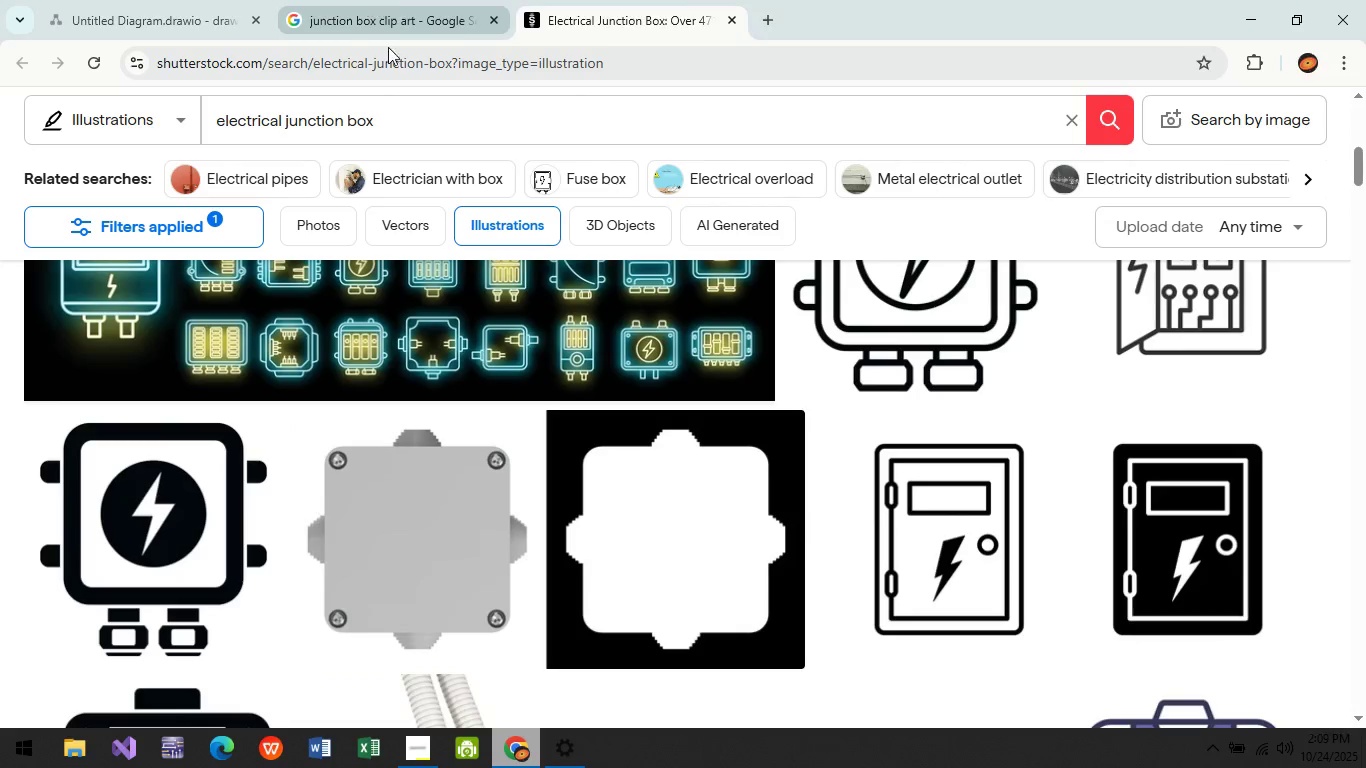 
key(Meta+Shift+S)
 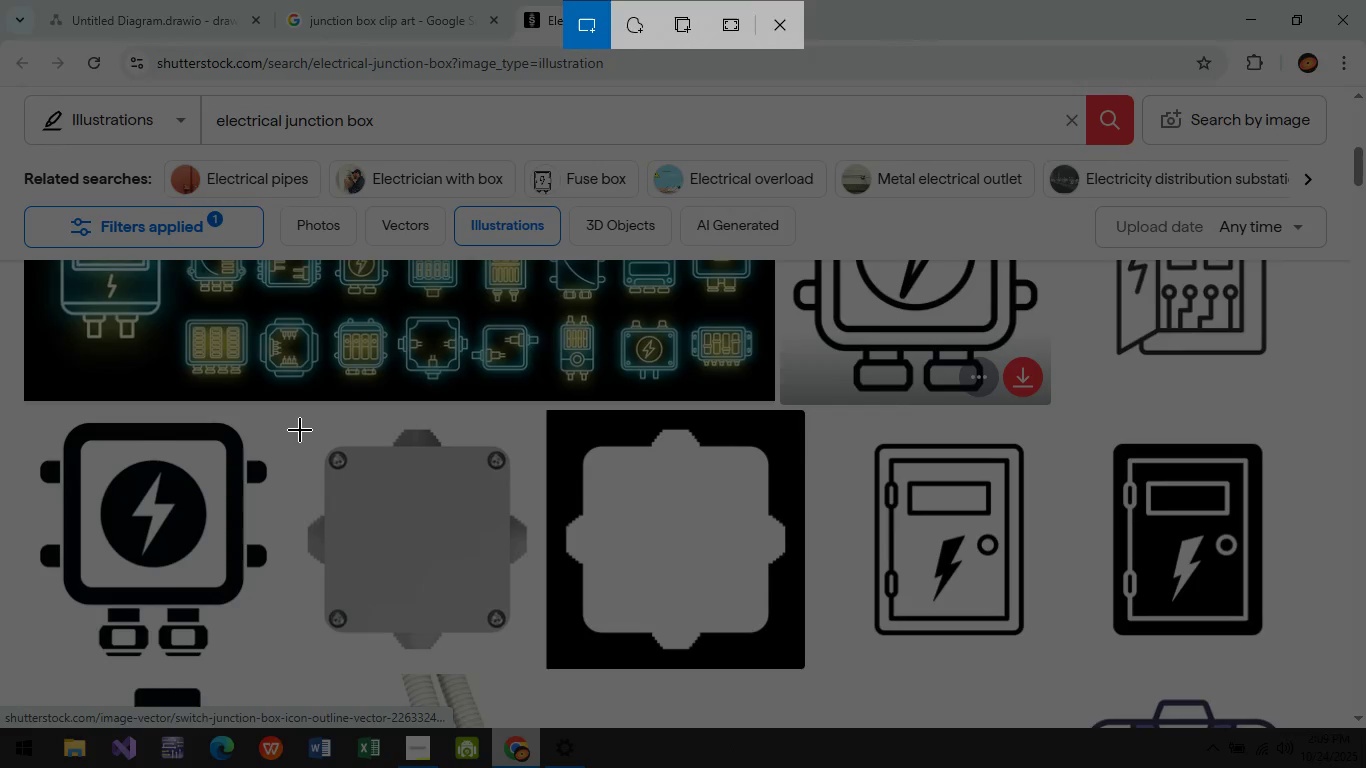 
left_click_drag(start_coordinate=[309, 426], to_coordinate=[527, 652])
 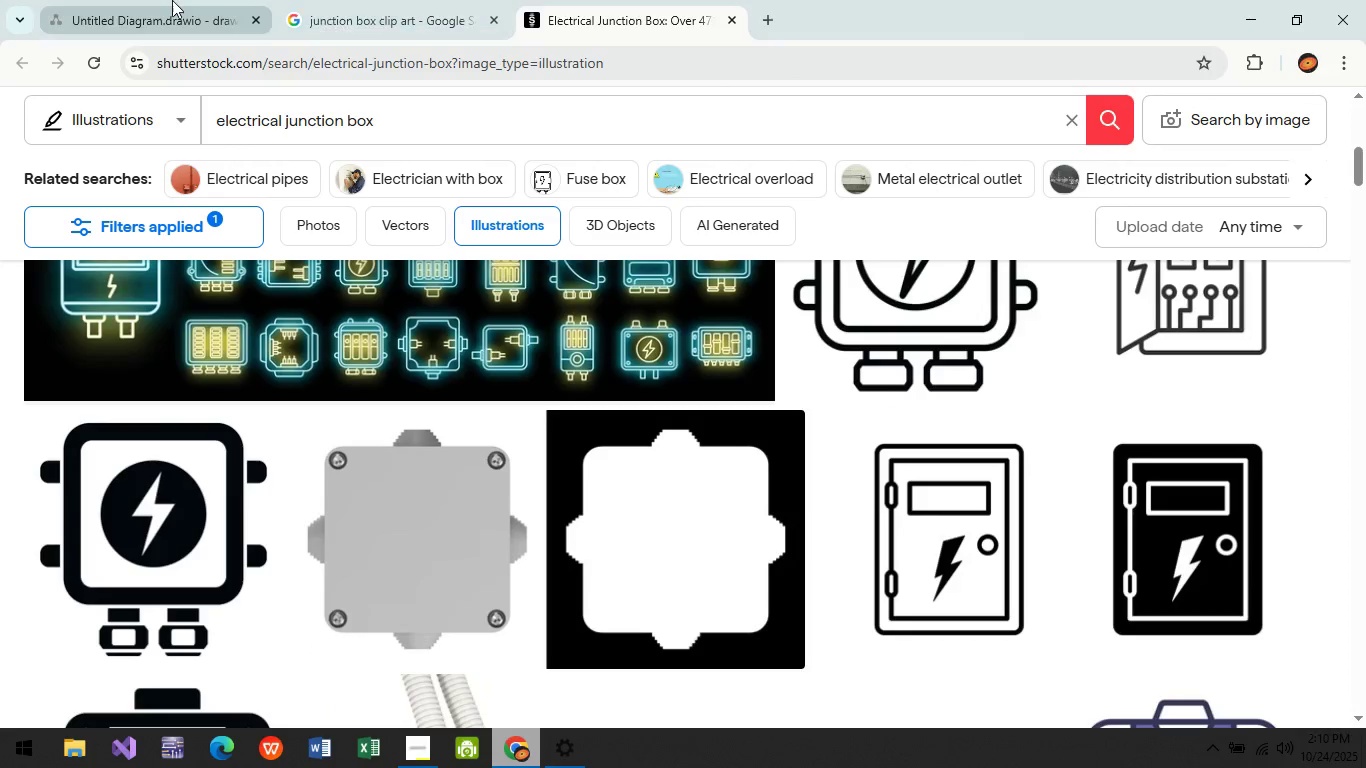 
left_click([161, 0])
 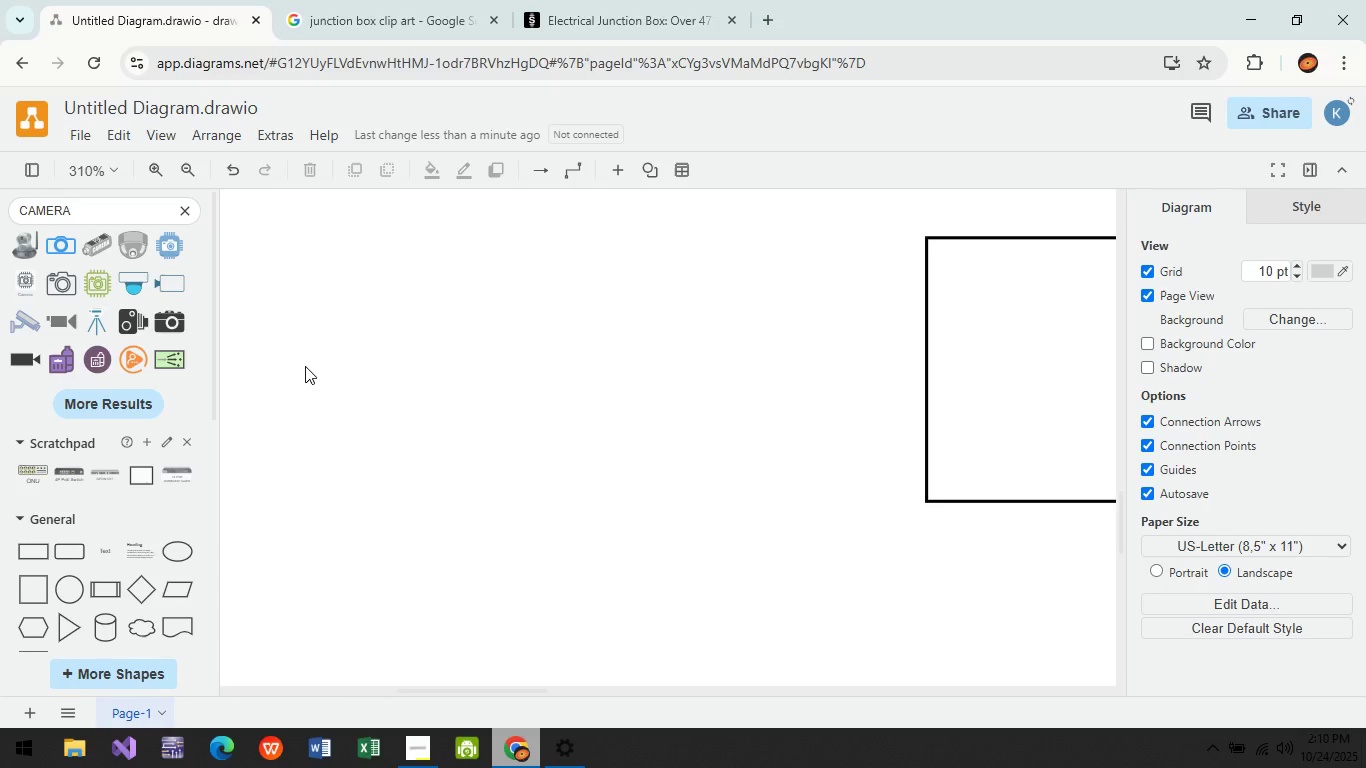 
key(Control+V)
 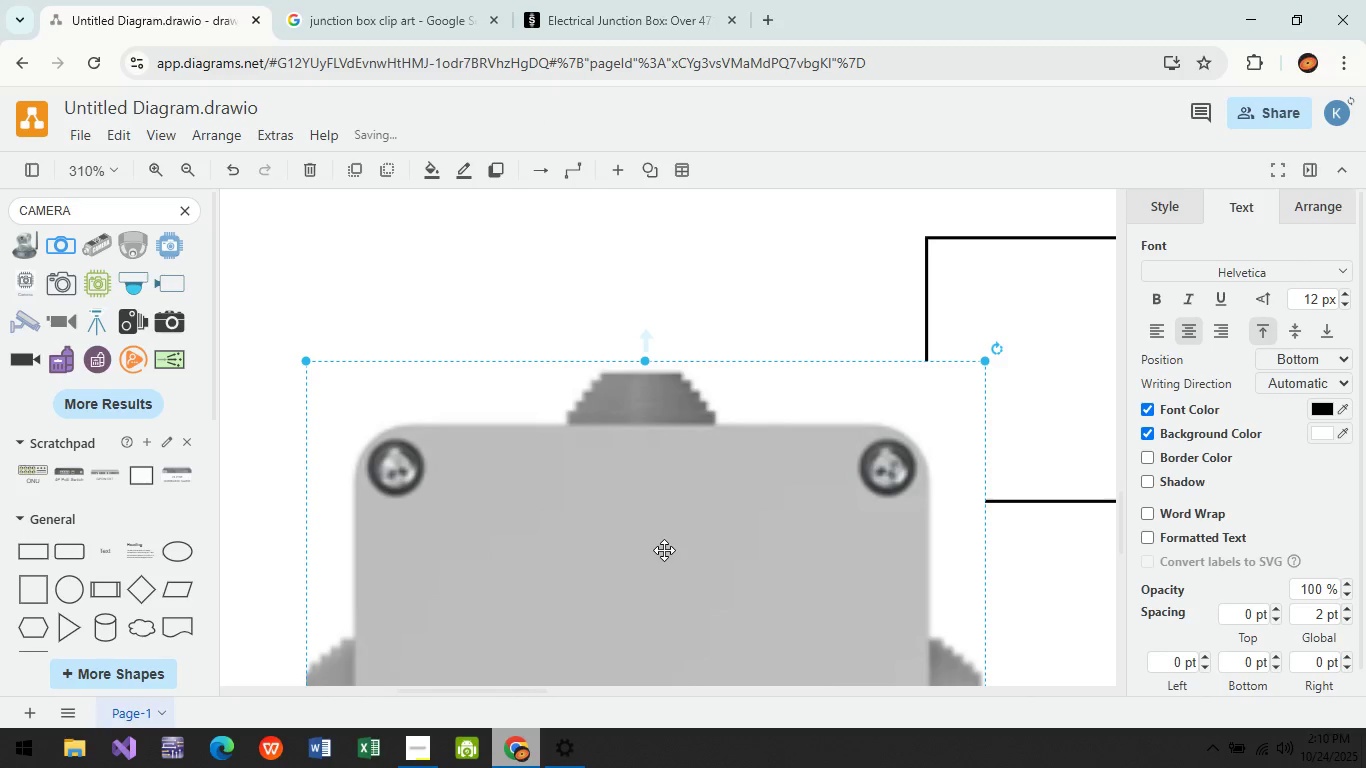 
scroll: coordinate [676, 521], scroll_direction: down, amount: 6.0
 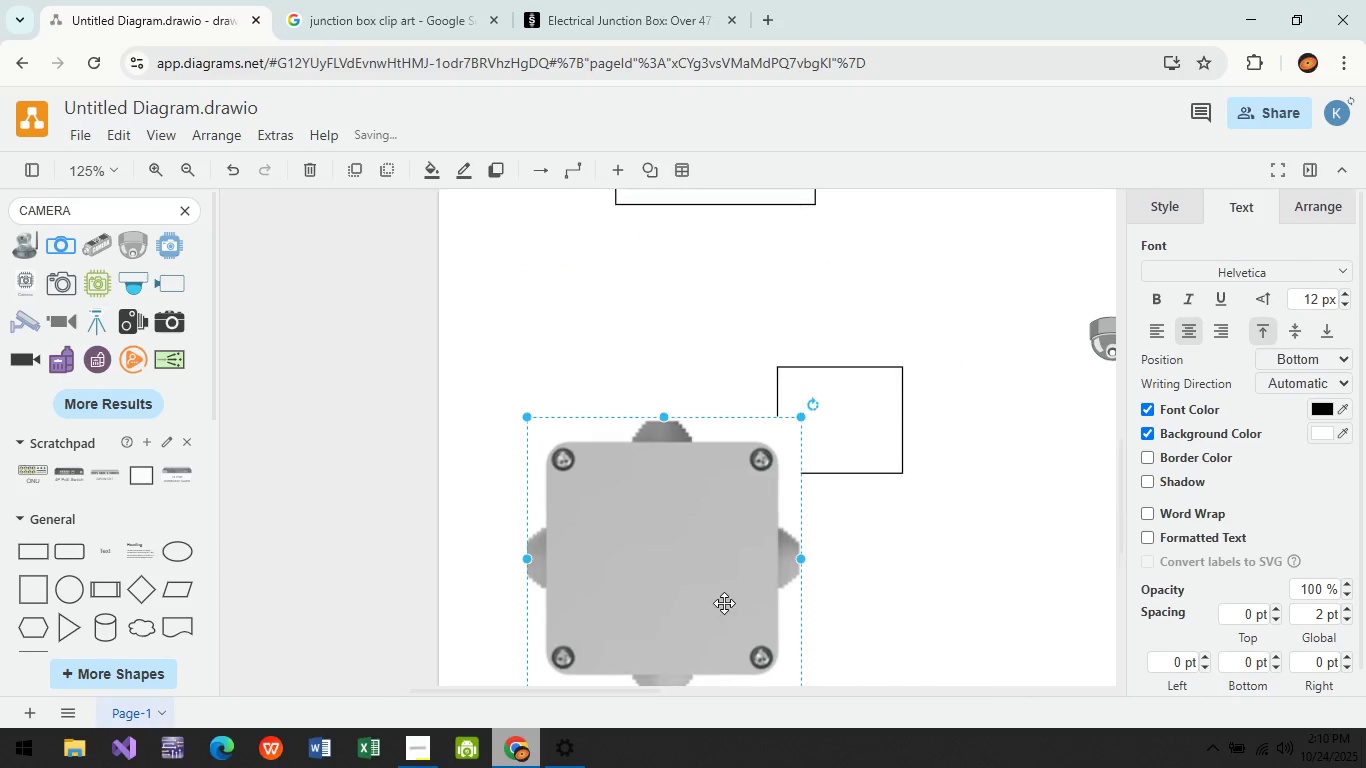 
hold_key(key=ControlLeft, duration=0.62)
 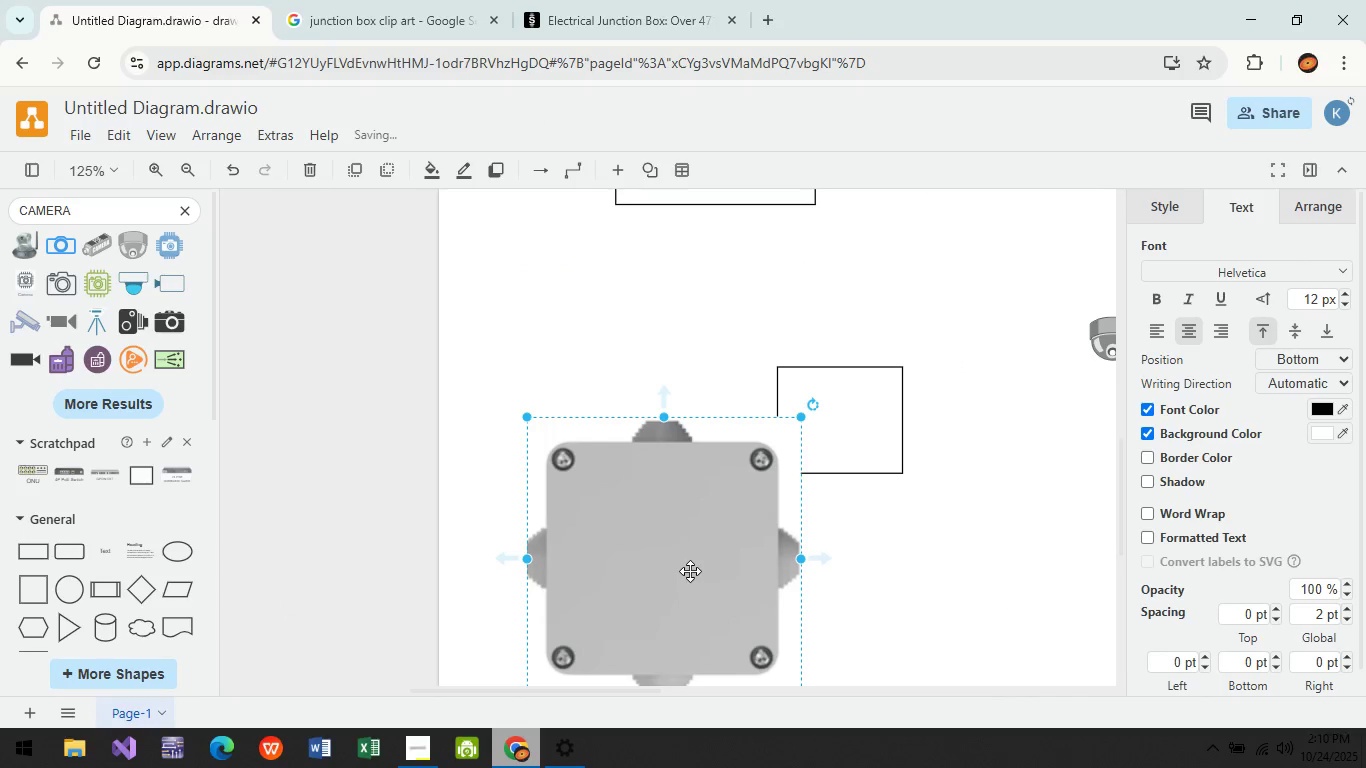 
left_click([690, 571])
 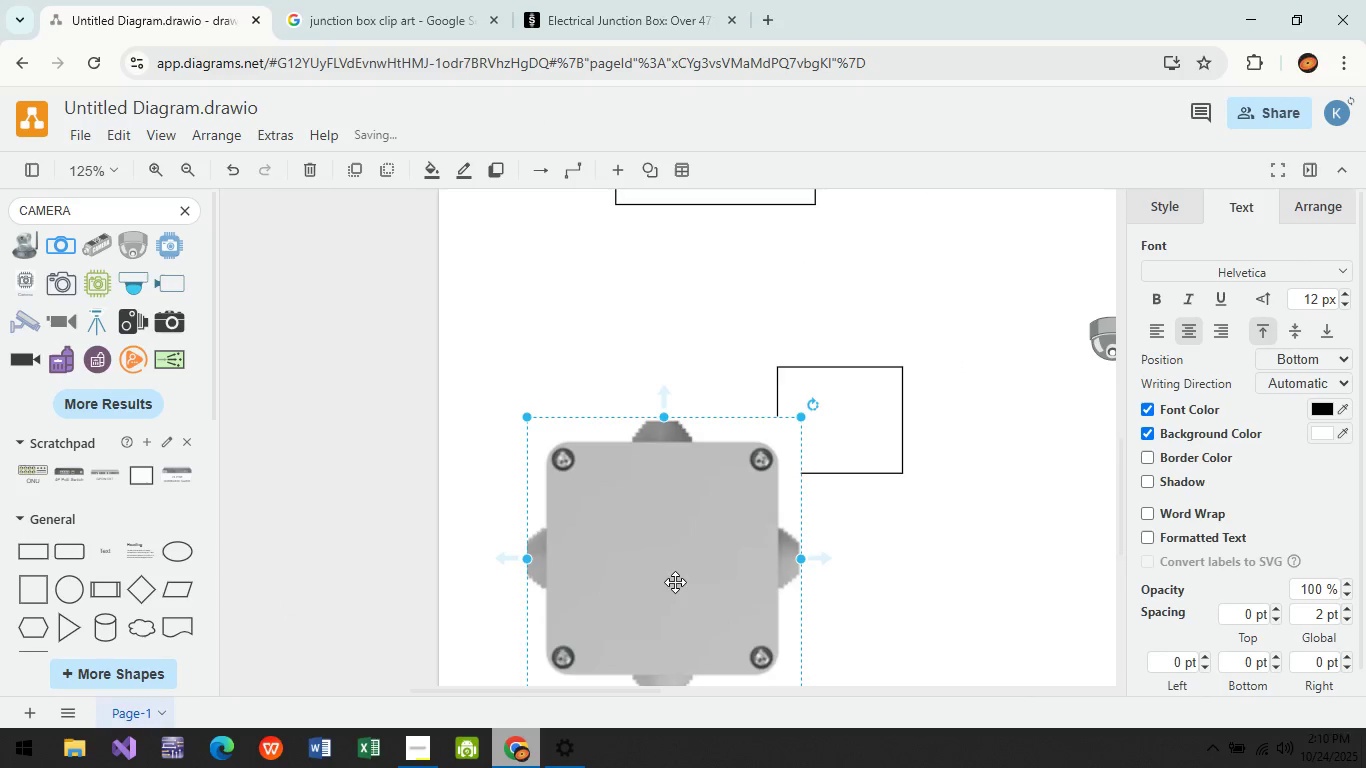 
scroll: coordinate [682, 580], scroll_direction: down, amount: 2.0
 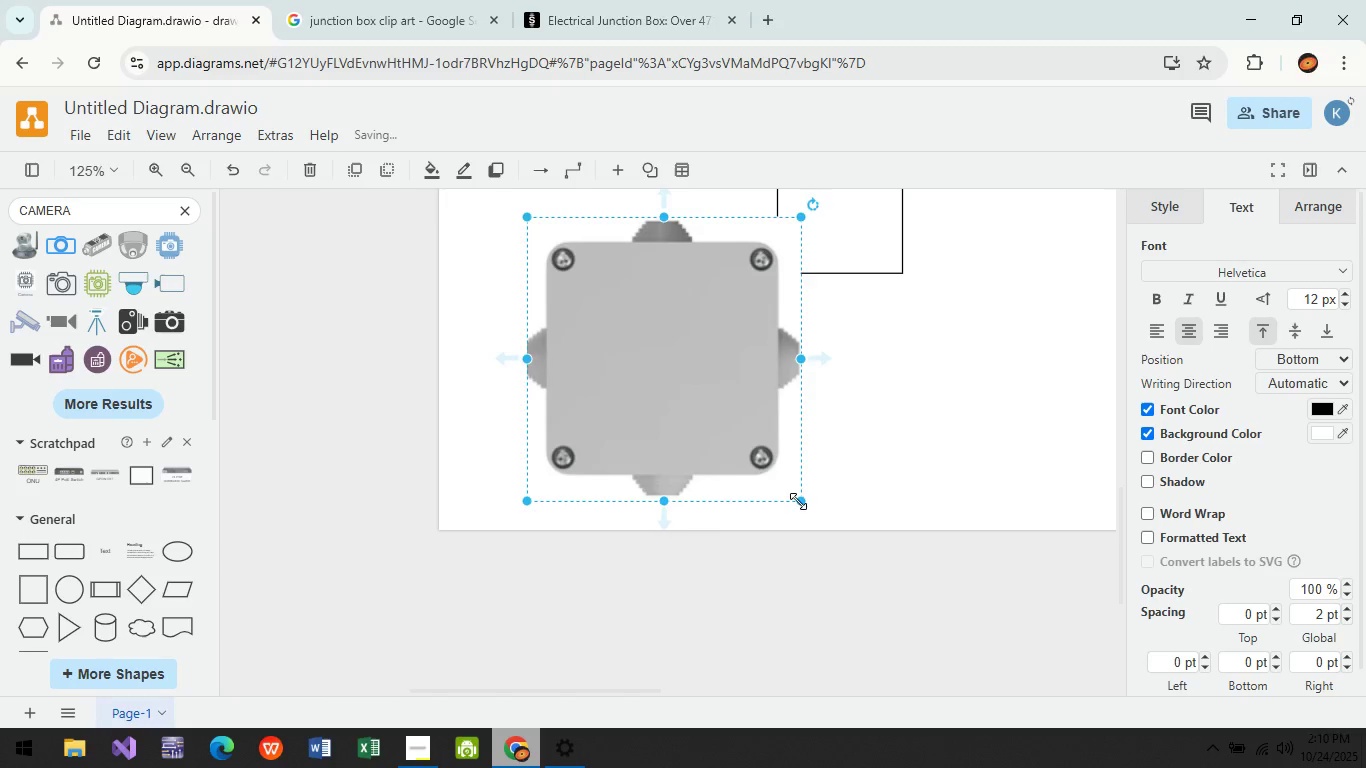 
left_click_drag(start_coordinate=[800, 501], to_coordinate=[589, 250])
 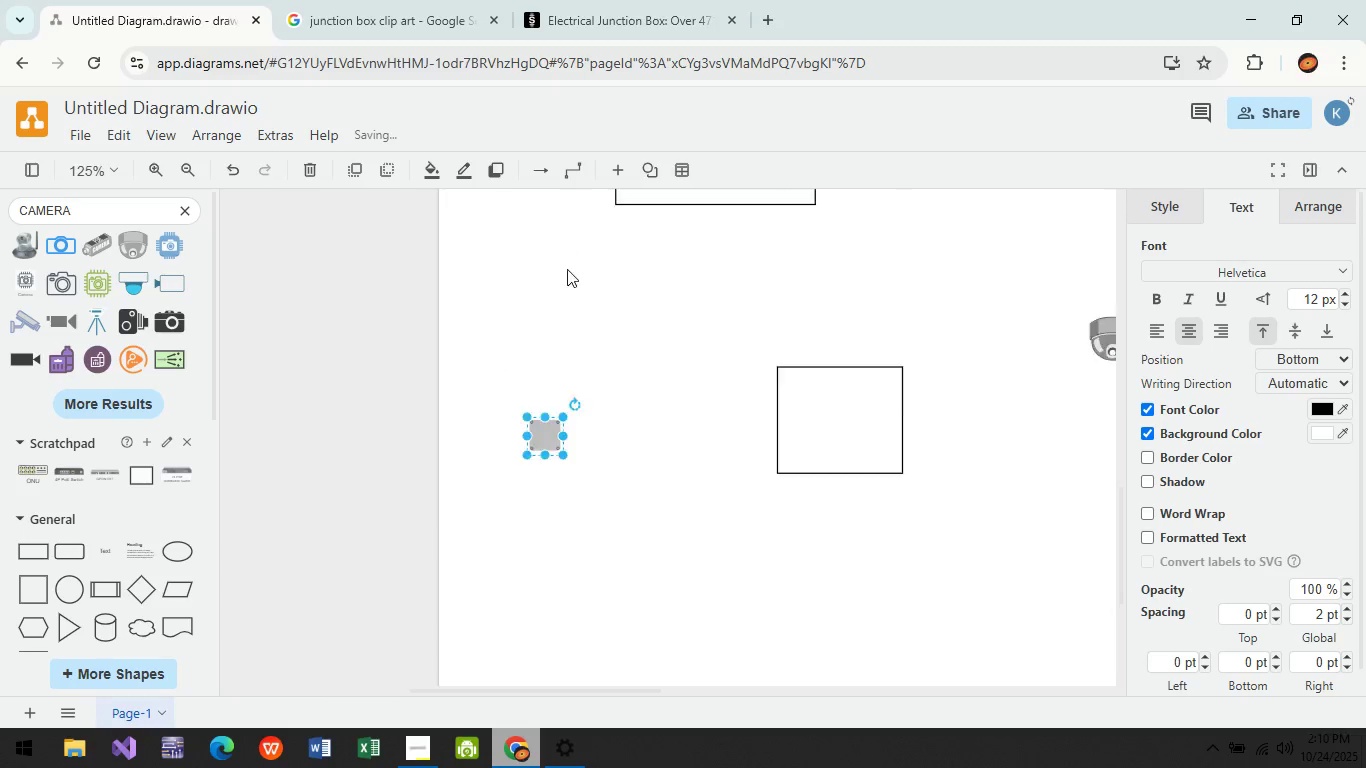 
scroll: coordinate [567, 270], scroll_direction: up, amount: 3.0
 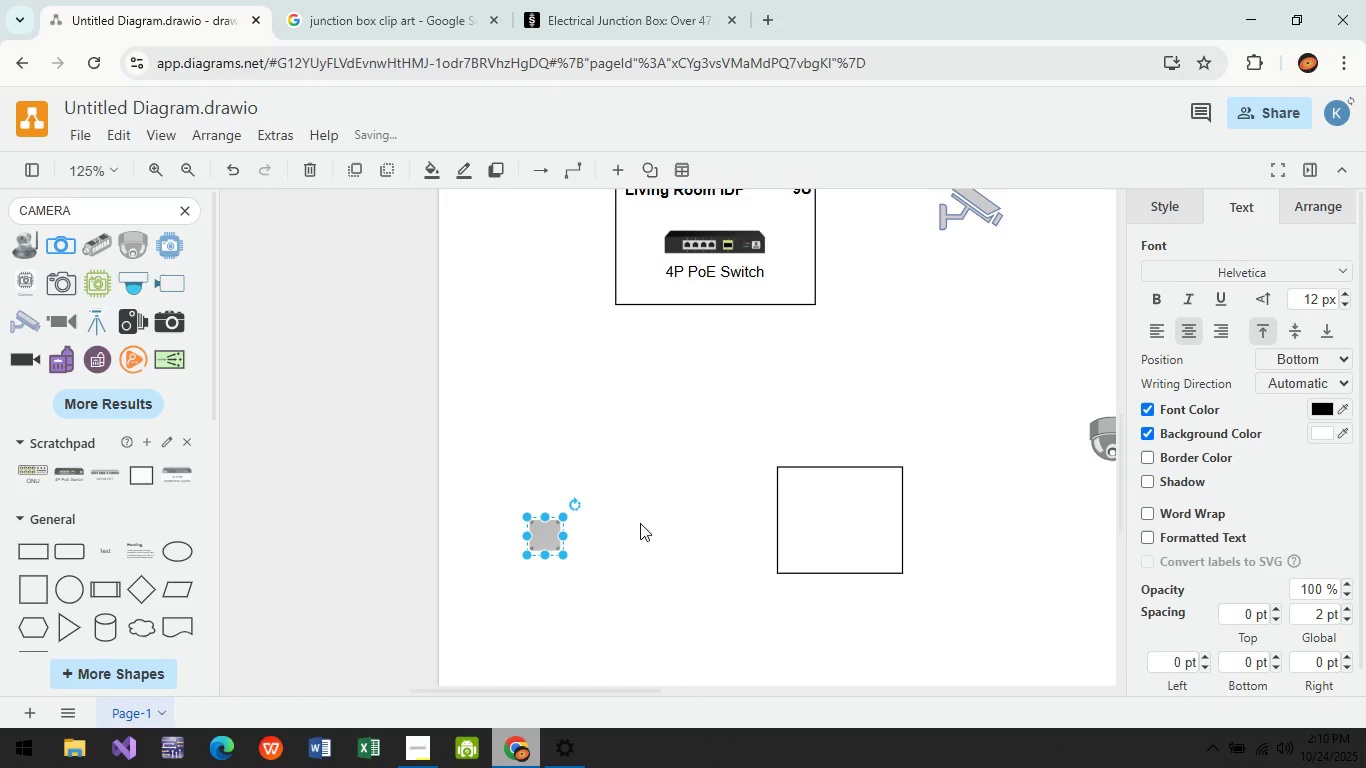 
wait(7.47)
 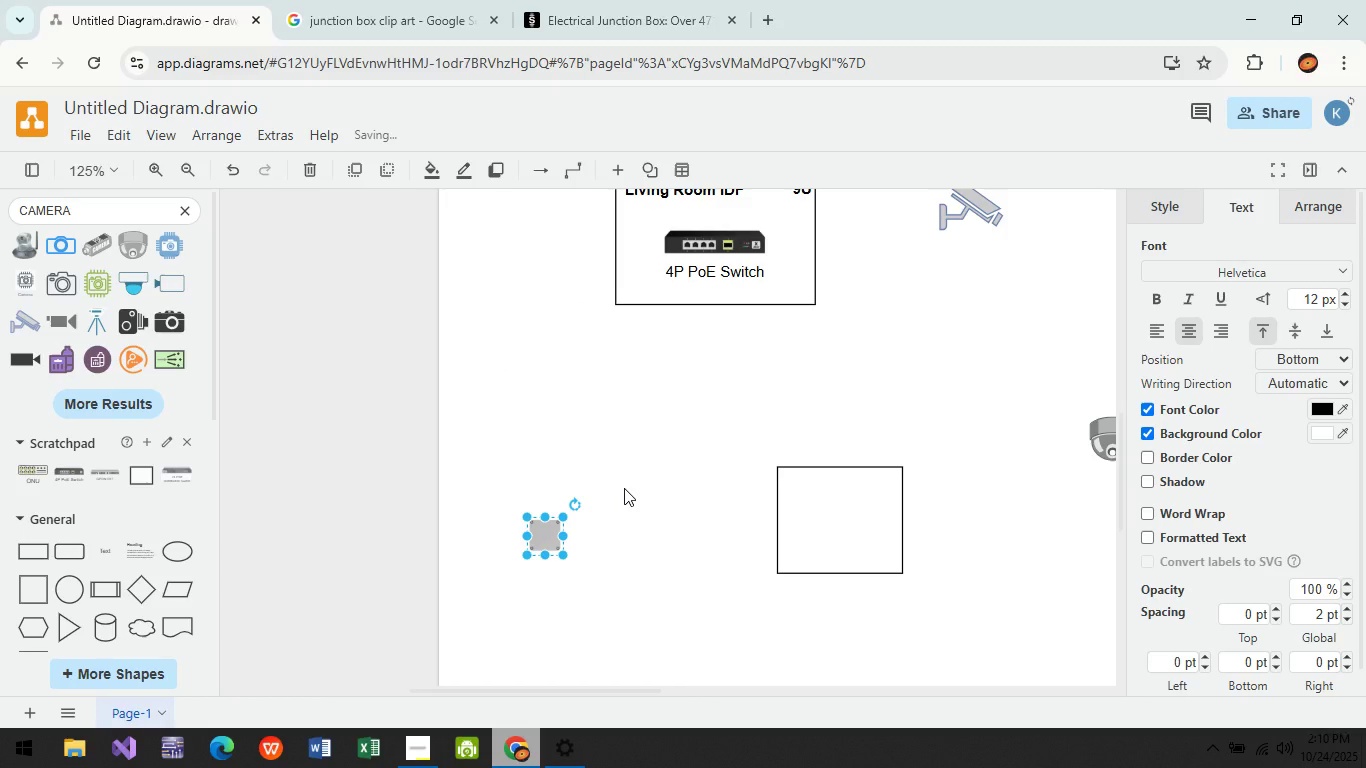 
left_click([885, 508])
 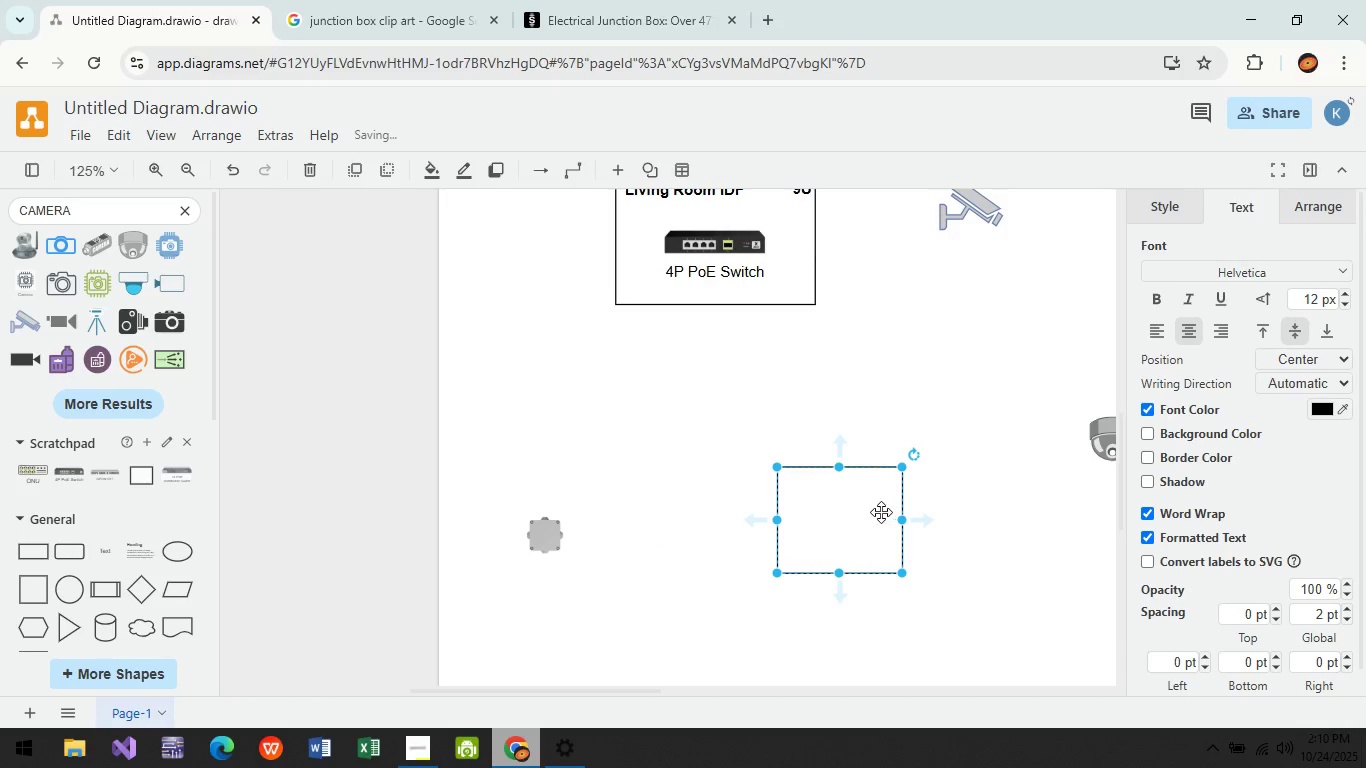 
key(Delete)
 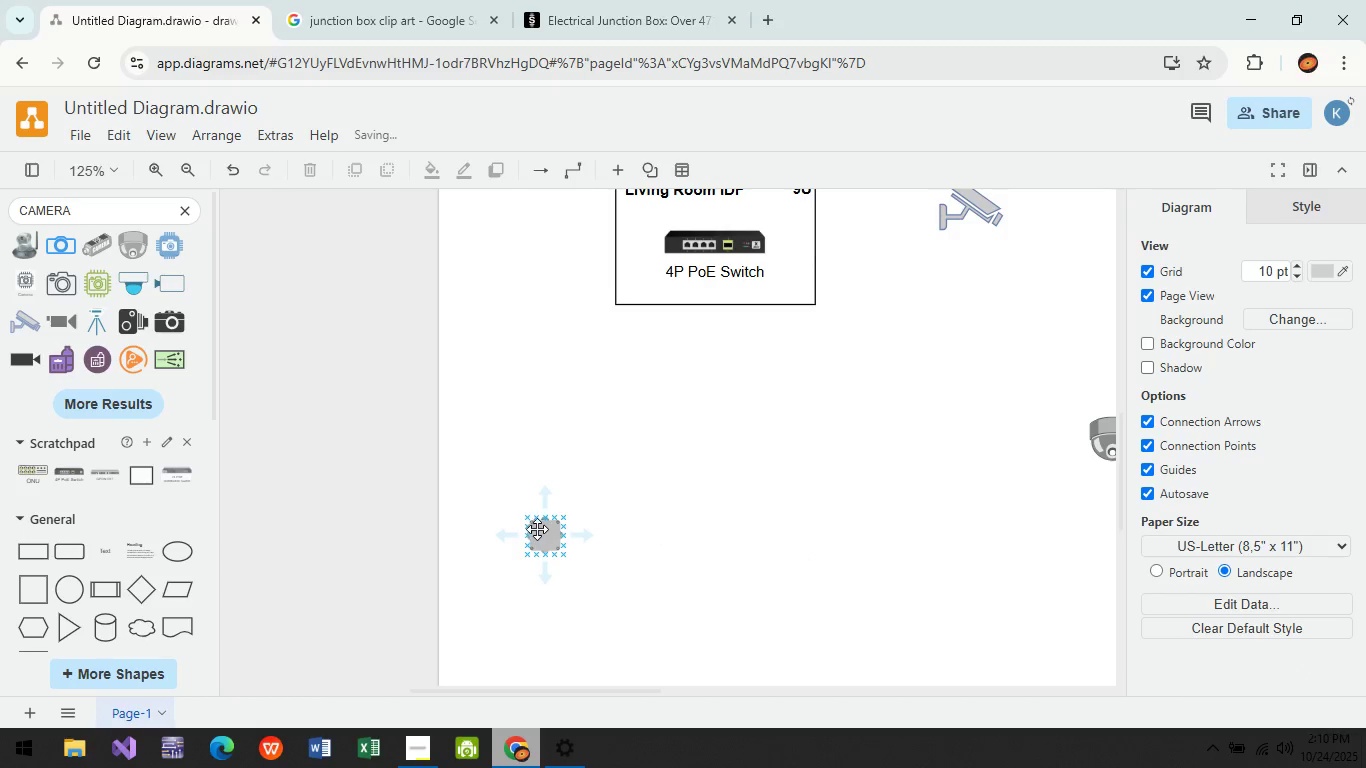 
left_click([541, 539])
 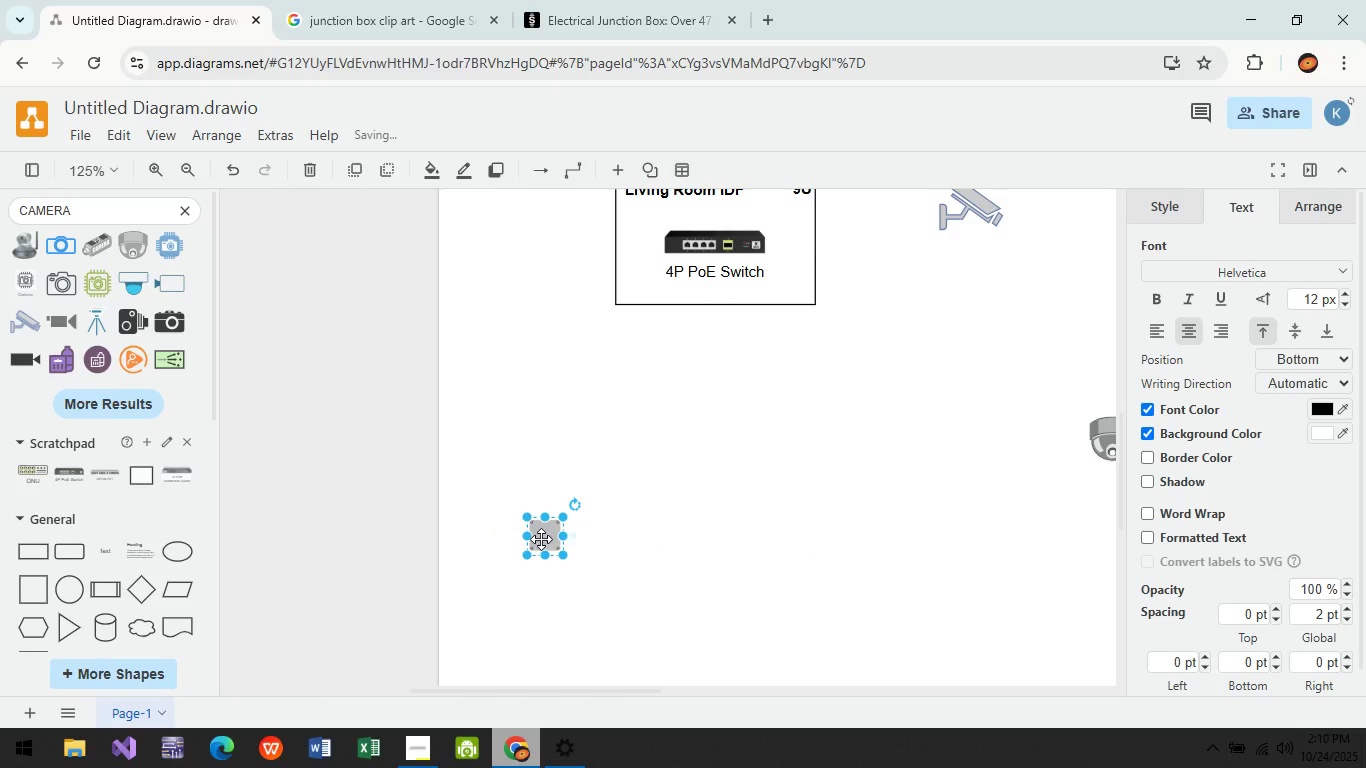 
left_click_drag(start_coordinate=[541, 539], to_coordinate=[589, 477])
 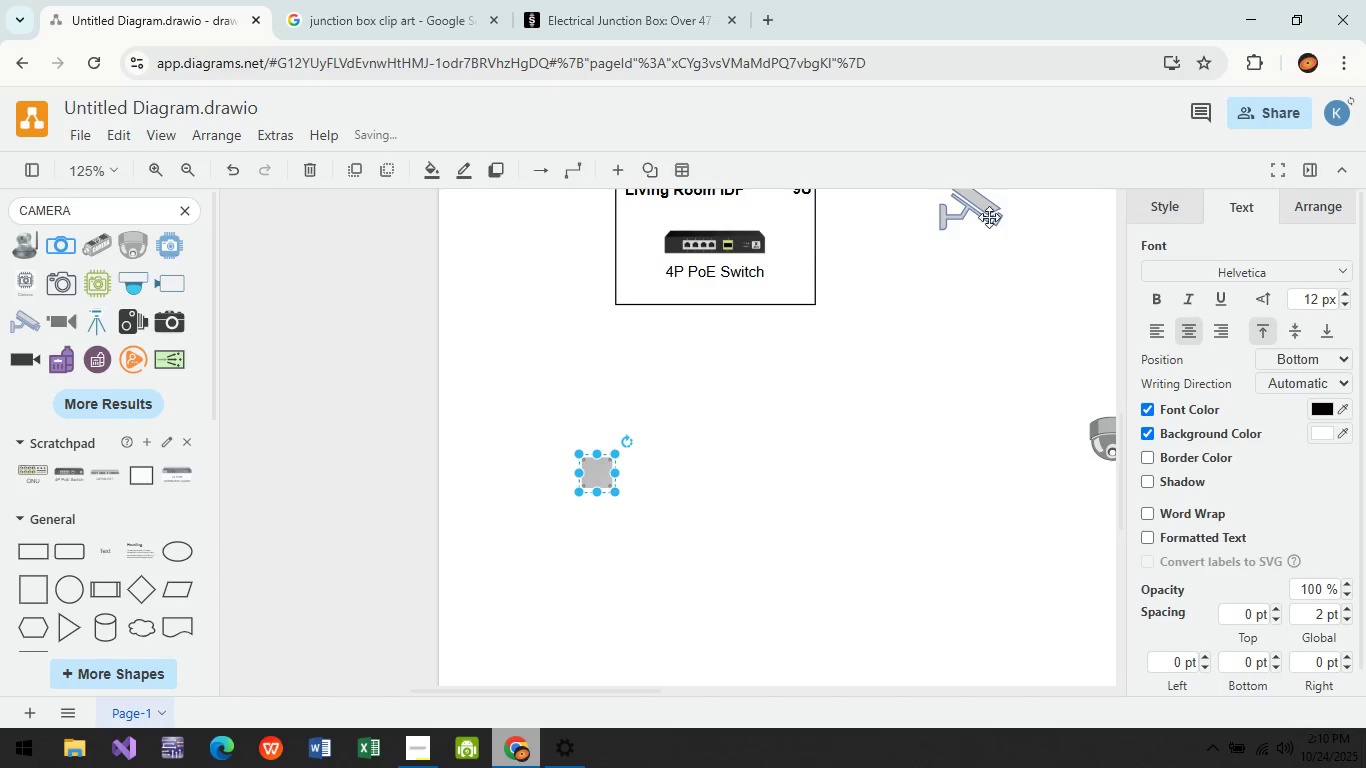 
left_click([983, 216])
 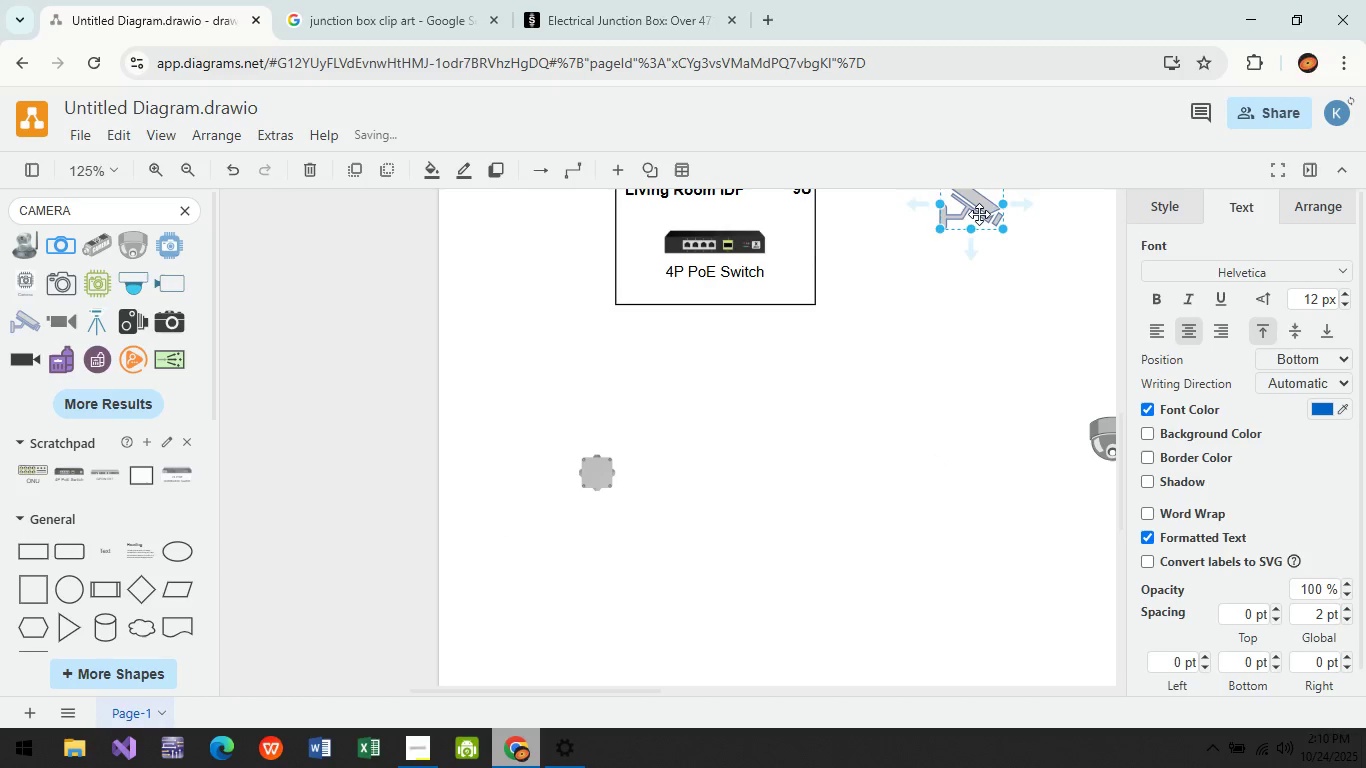 
left_click_drag(start_coordinate=[979, 214], to_coordinate=[608, 583])
 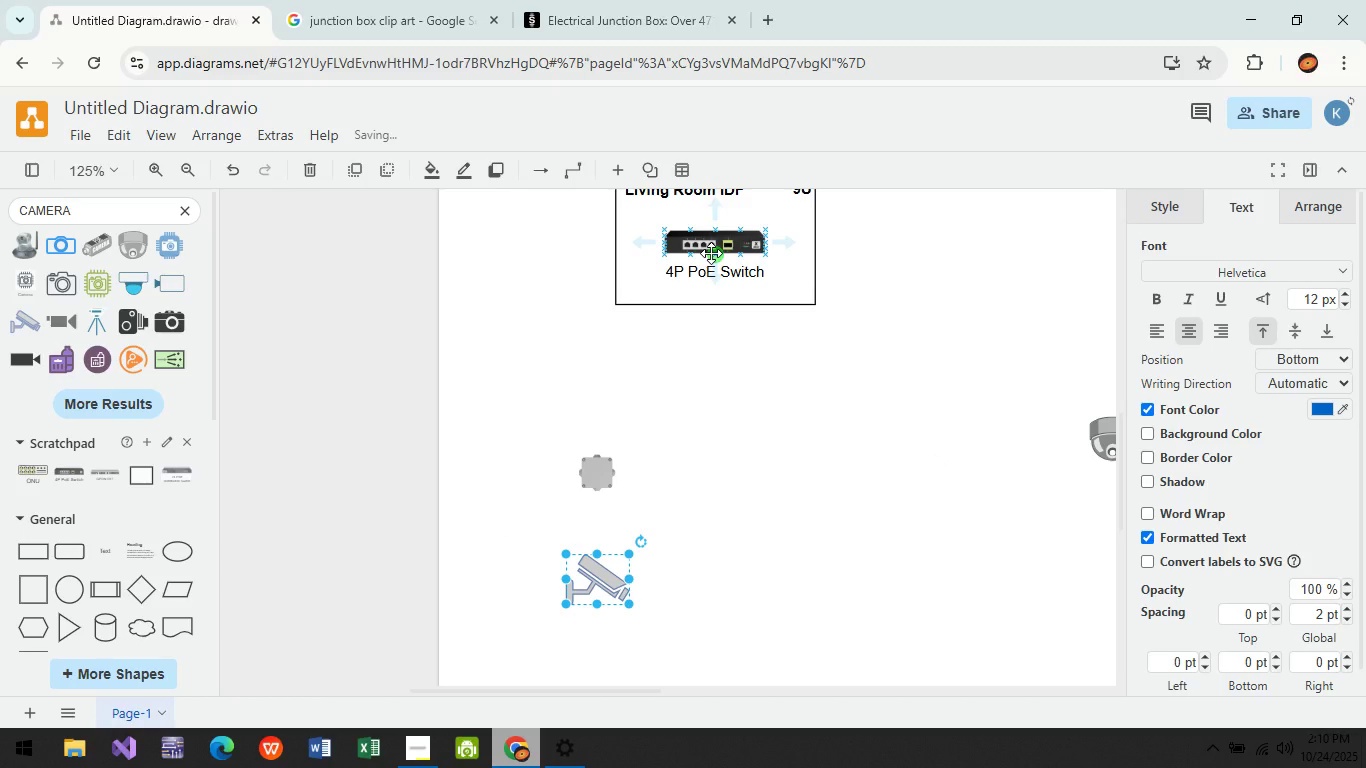 
left_click_drag(start_coordinate=[711, 253], to_coordinate=[599, 452])
 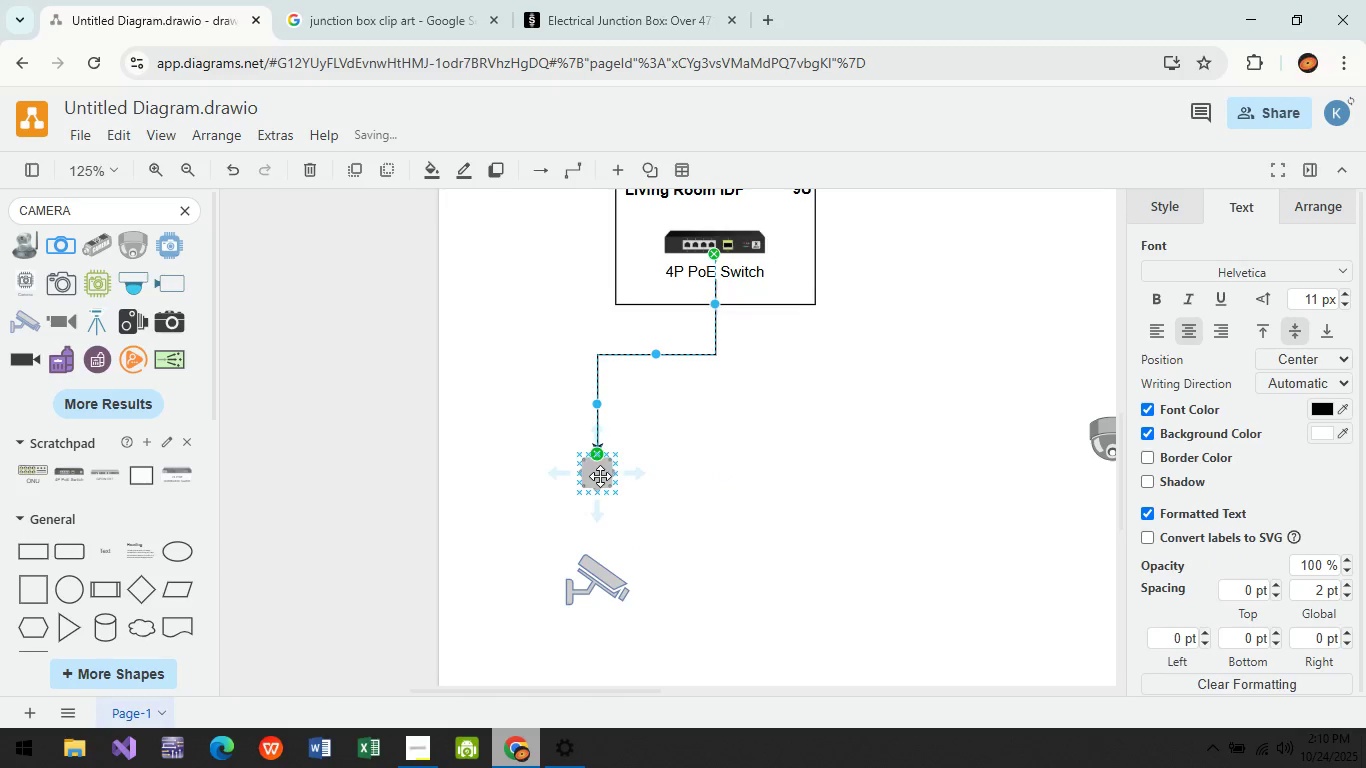 
left_click_drag(start_coordinate=[600, 476], to_coordinate=[535, 483])
 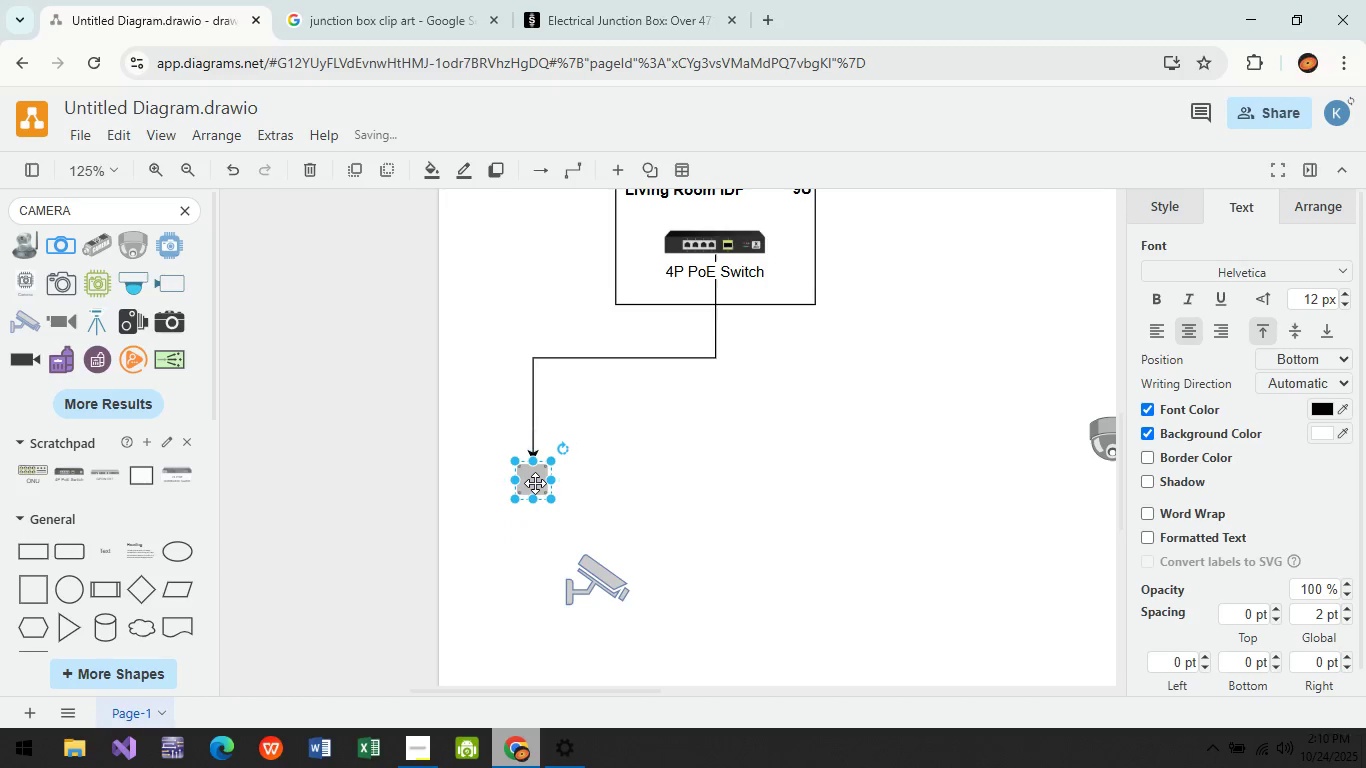 
left_click([535, 483])
 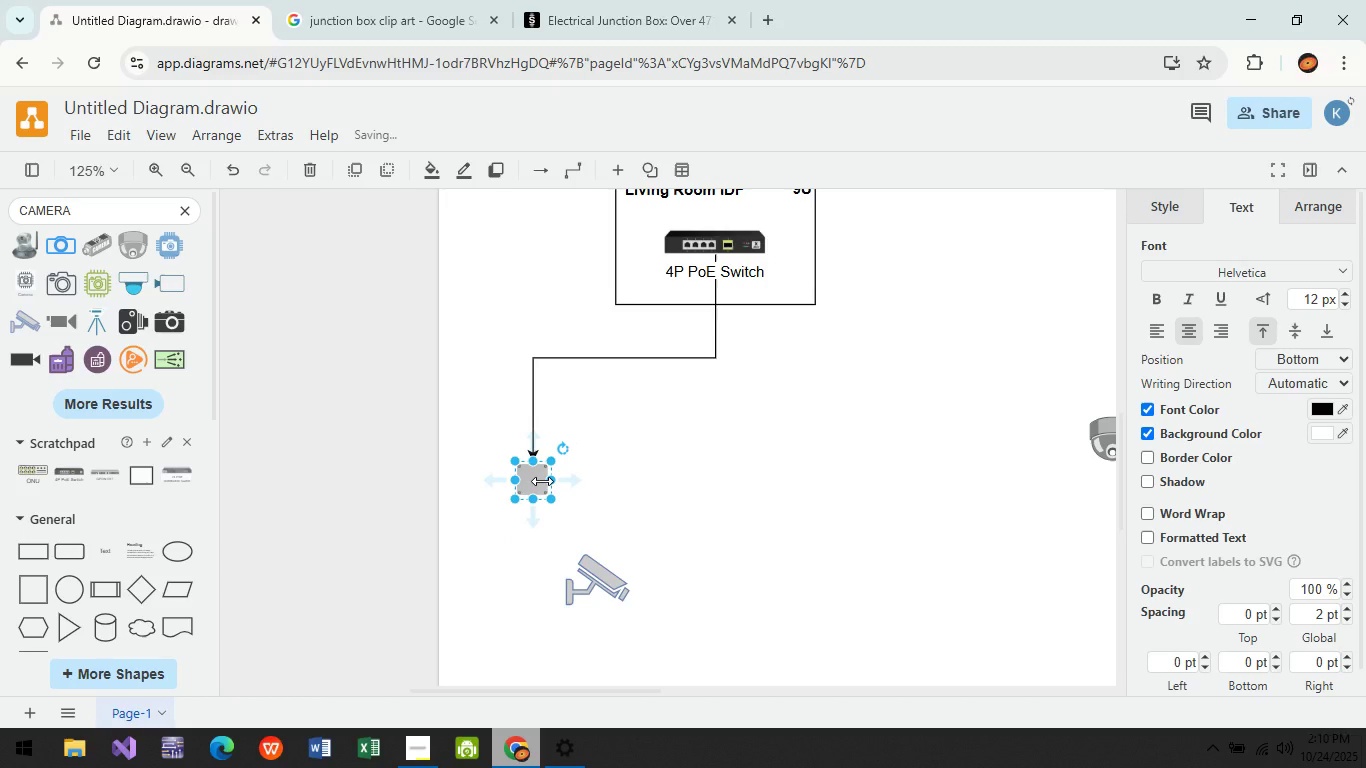 
key(Enter)
 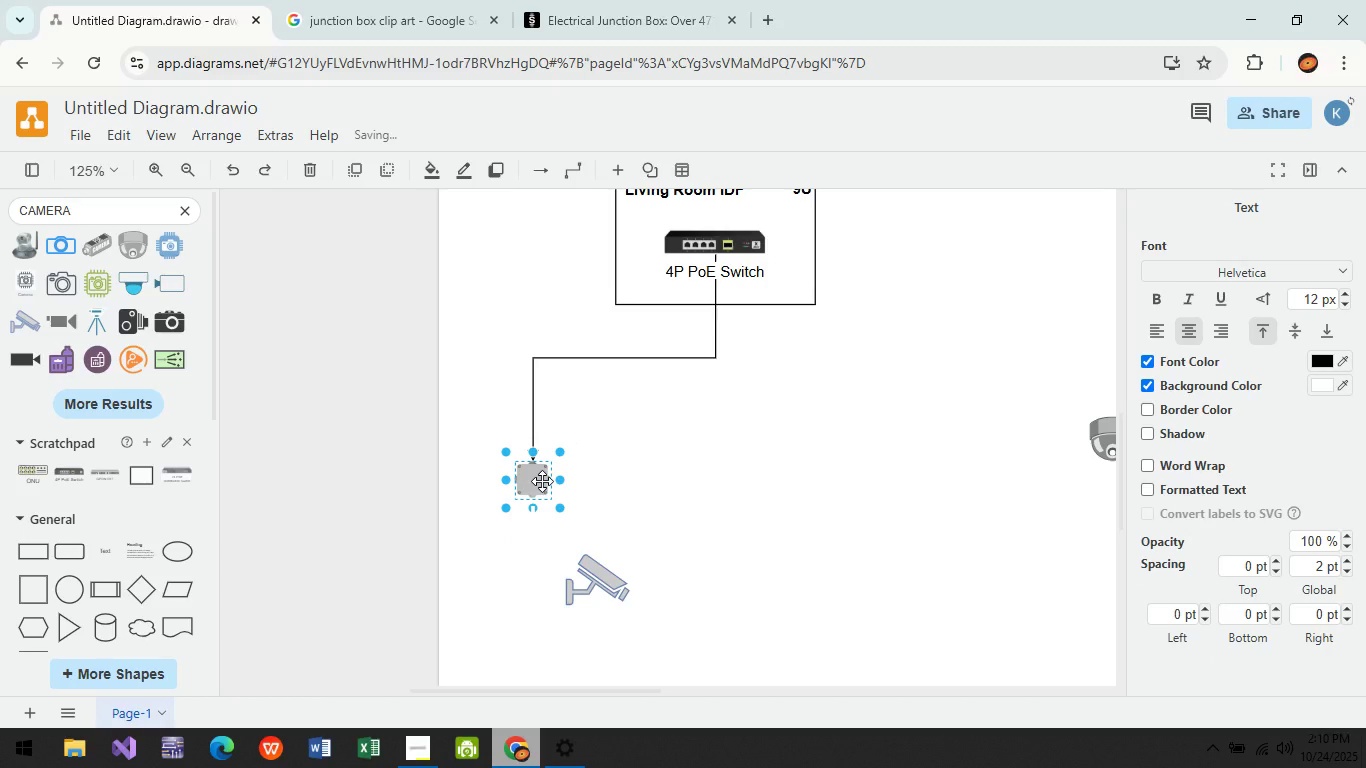 
type(l)
key(Backspace)
type(l)
key(Backspace)
type(Living ro)
key(Backspace)
key(Backspace)
type(ROO)
key(Backspace)
key(Backspace)
type(oom)
 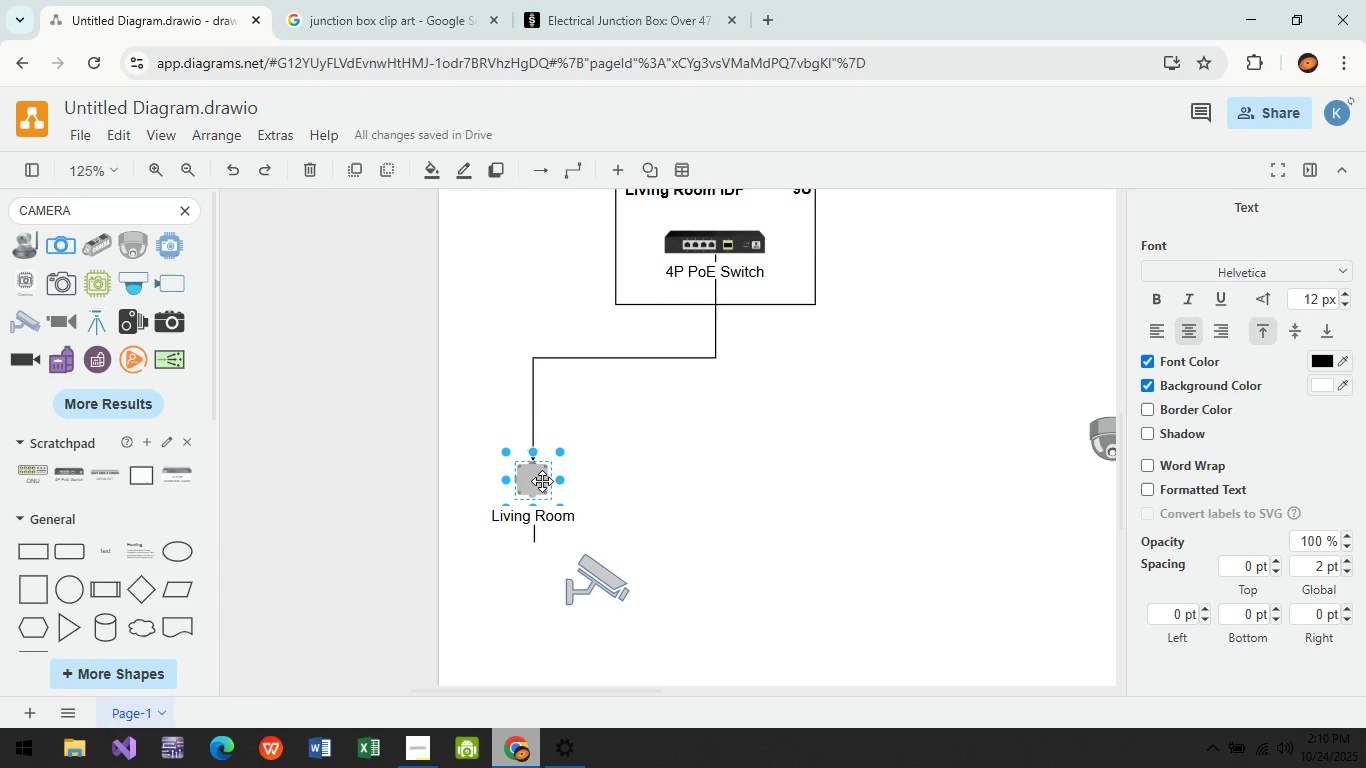 
key(Enter)
 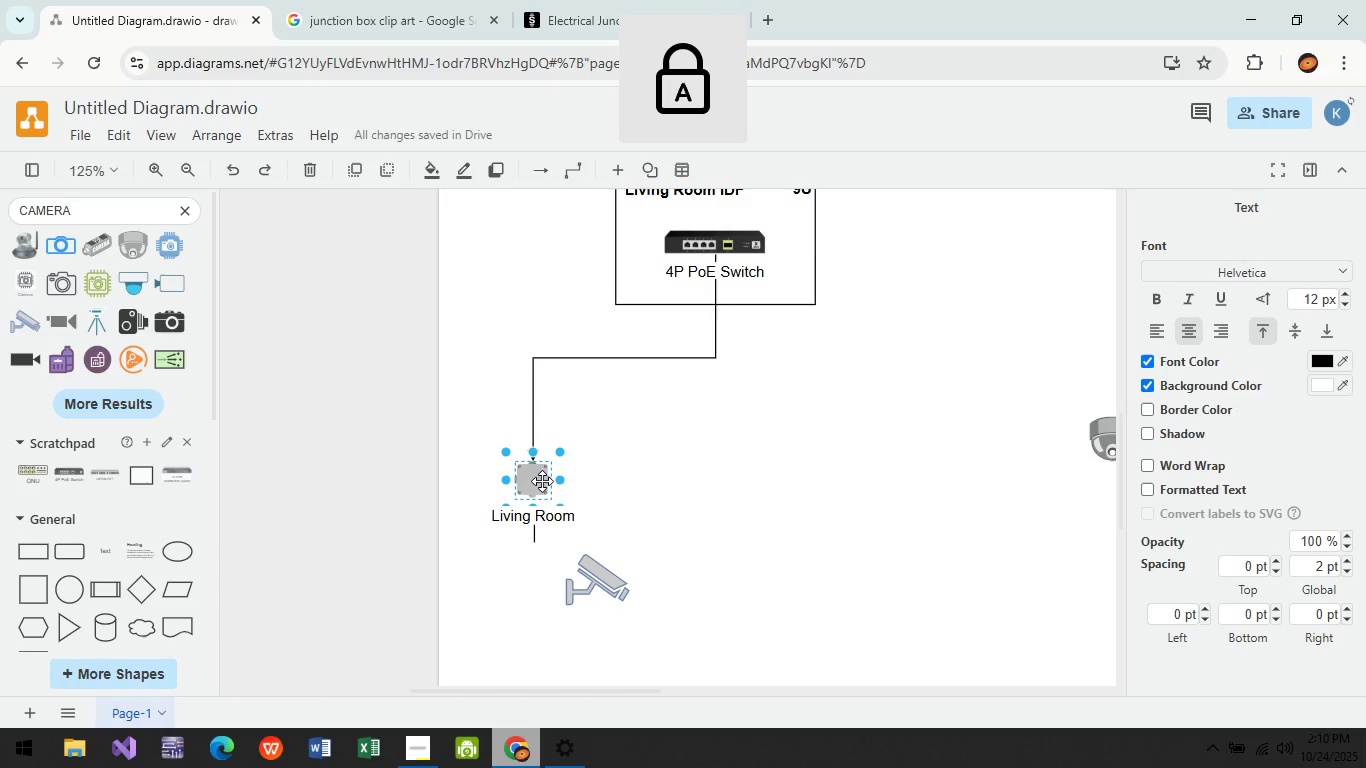 
type(Led)
key(Backspace)
type(ft Corner)
 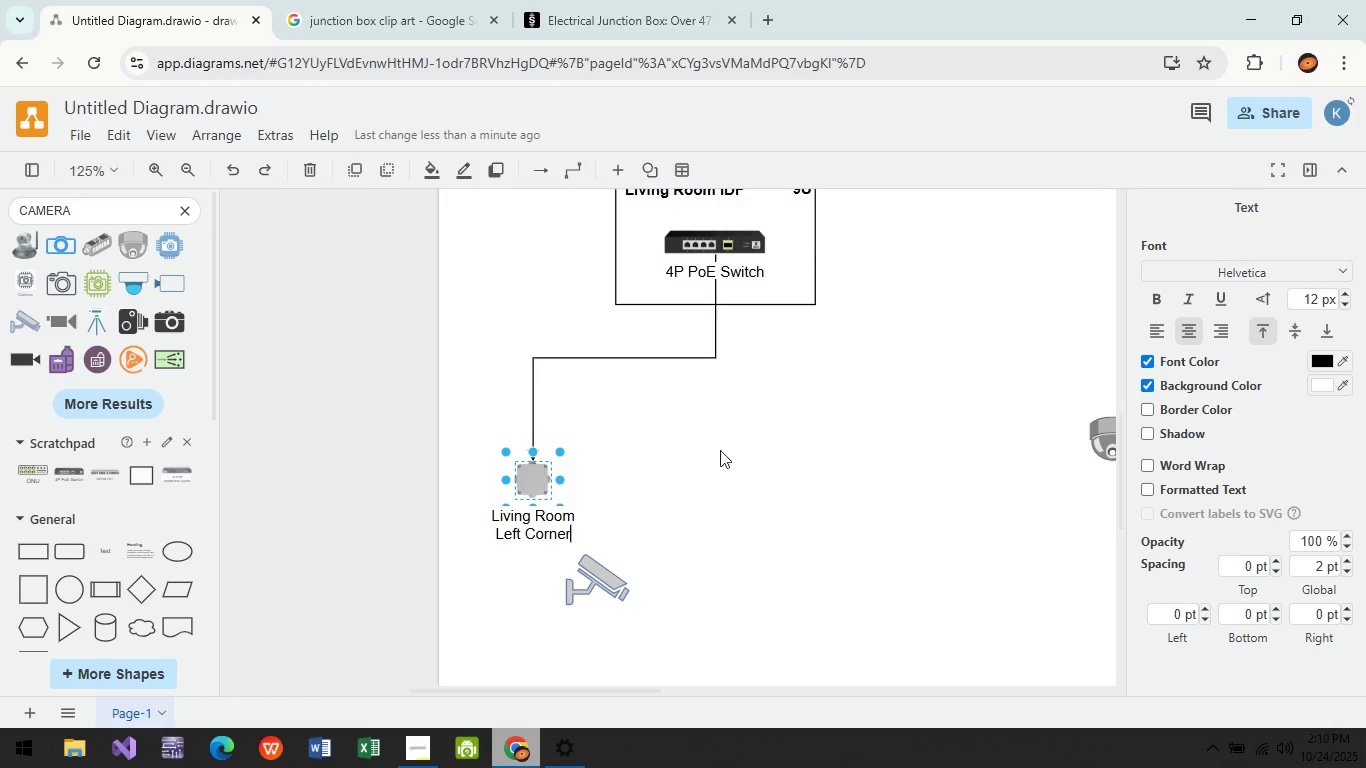 
wait(6.07)
 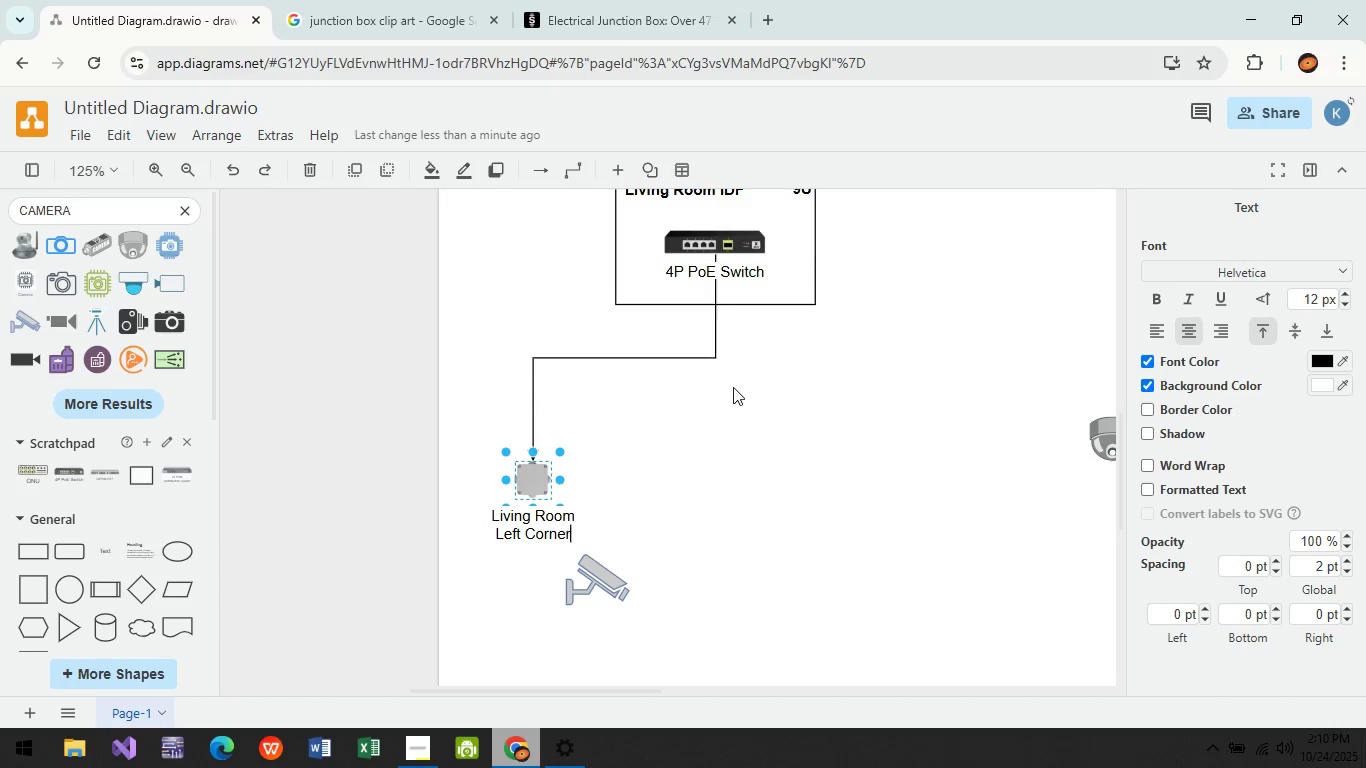 
left_click([607, 581])
 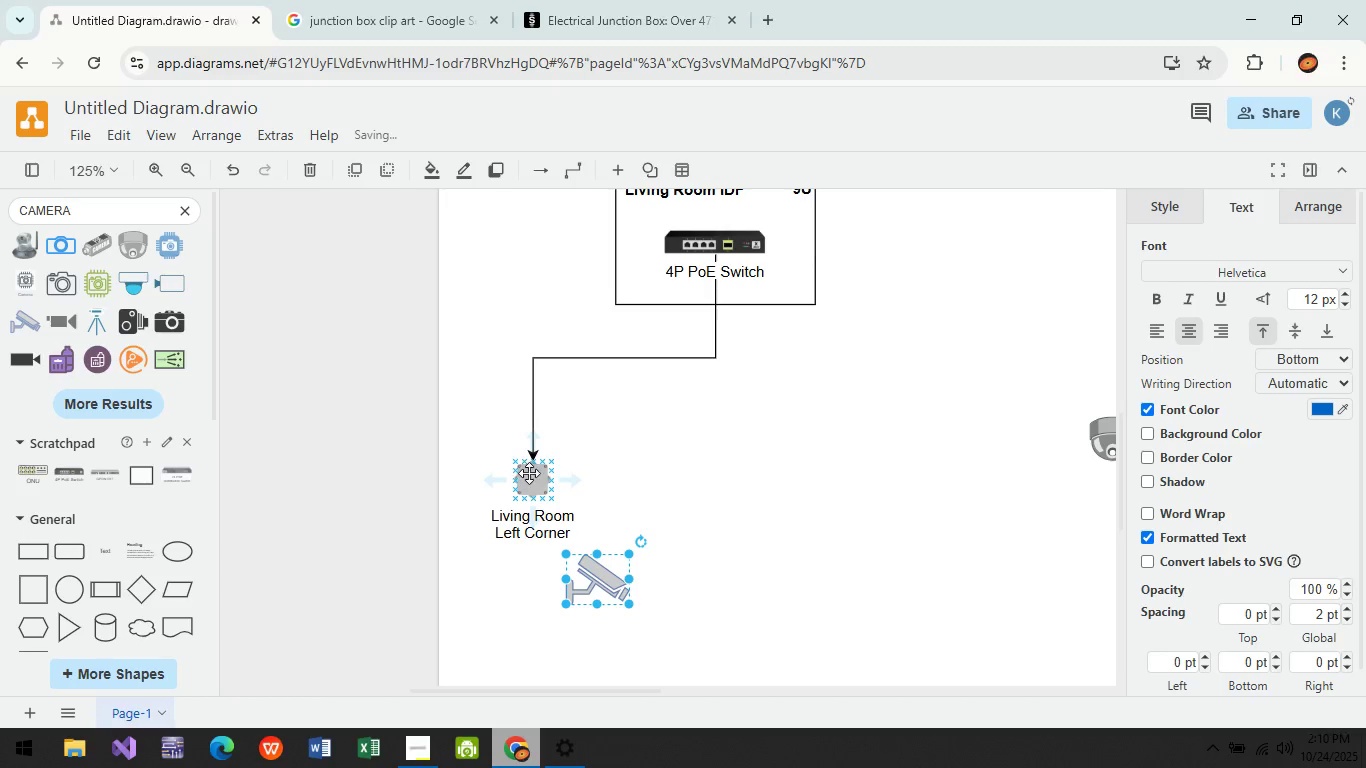 
left_click([531, 474])
 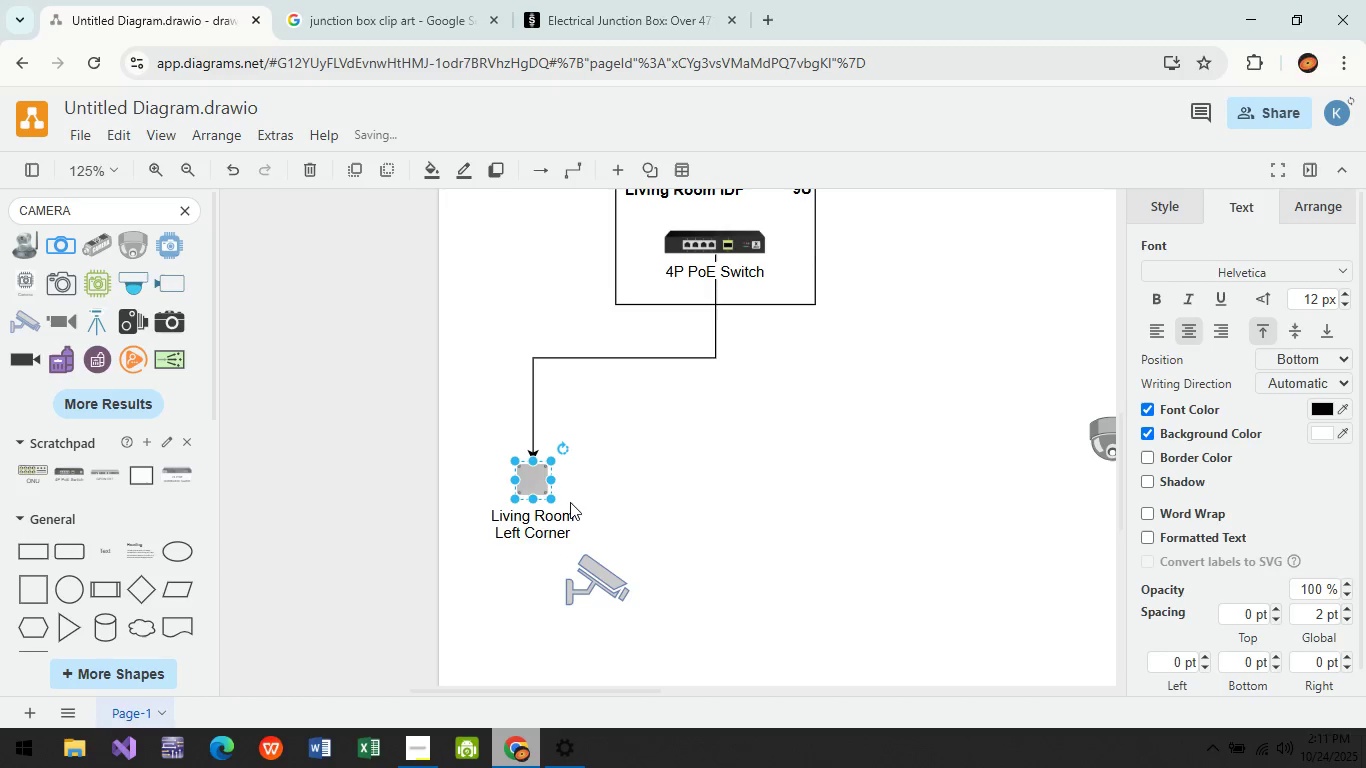 
hold_key(key=ControlLeft, duration=0.55)
scroll: coordinate [511, 484], scroll_direction: up, amount: 5.0
 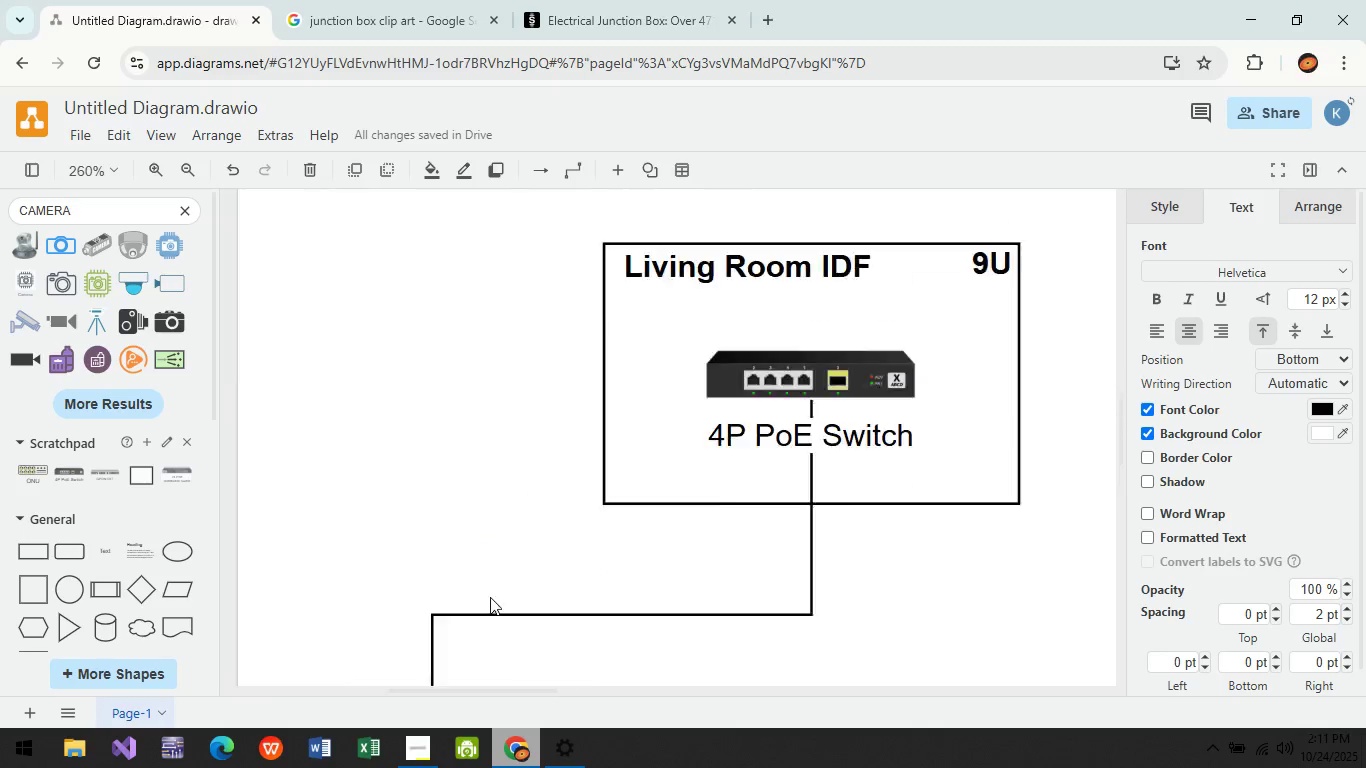 
wait(5.06)
 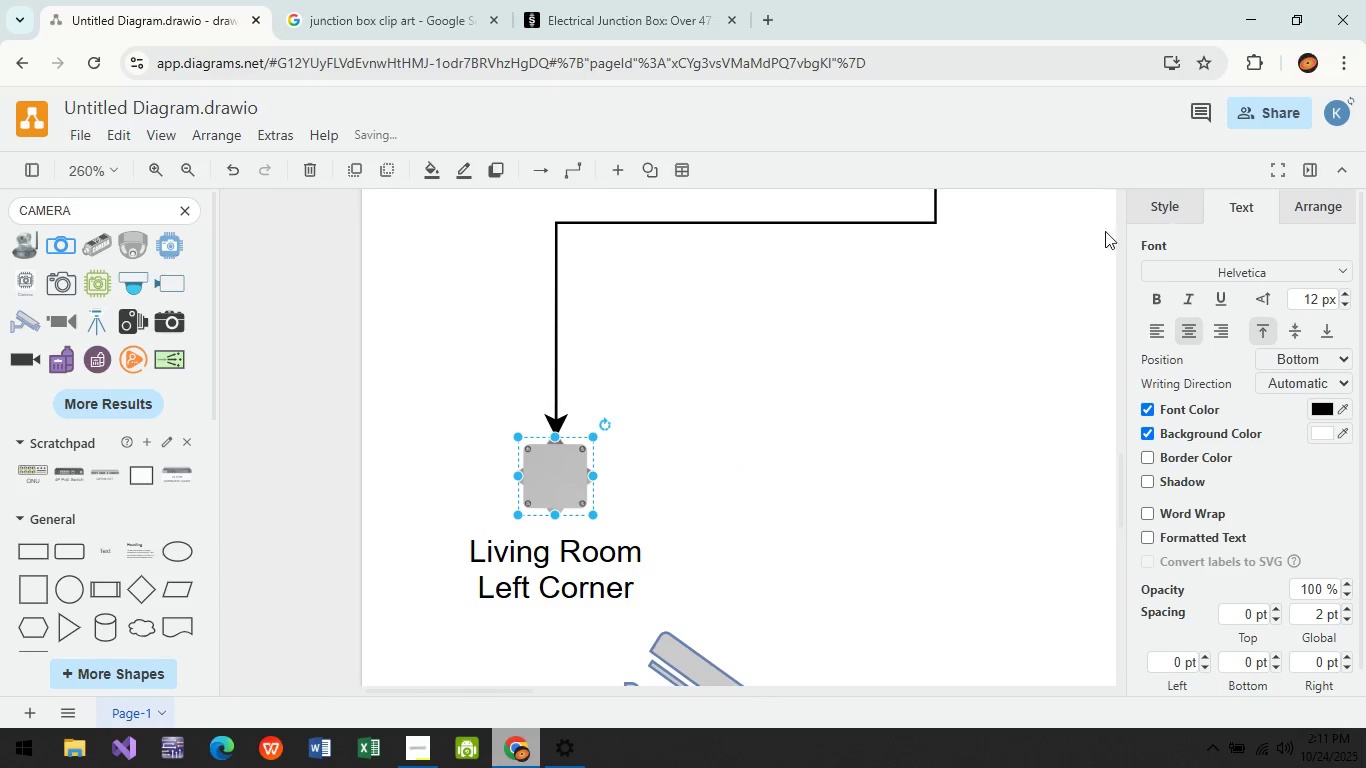 
left_click([732, 348])
 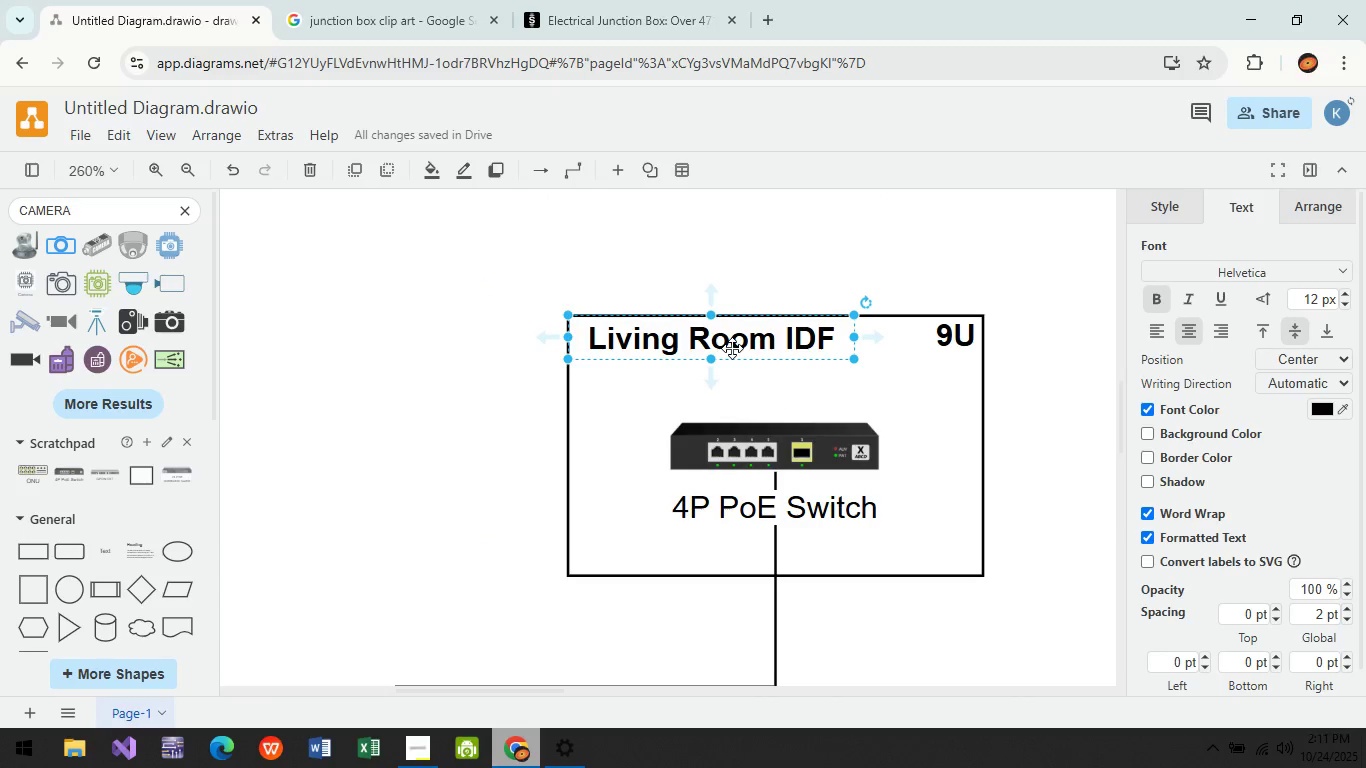 
key(Control+C)
 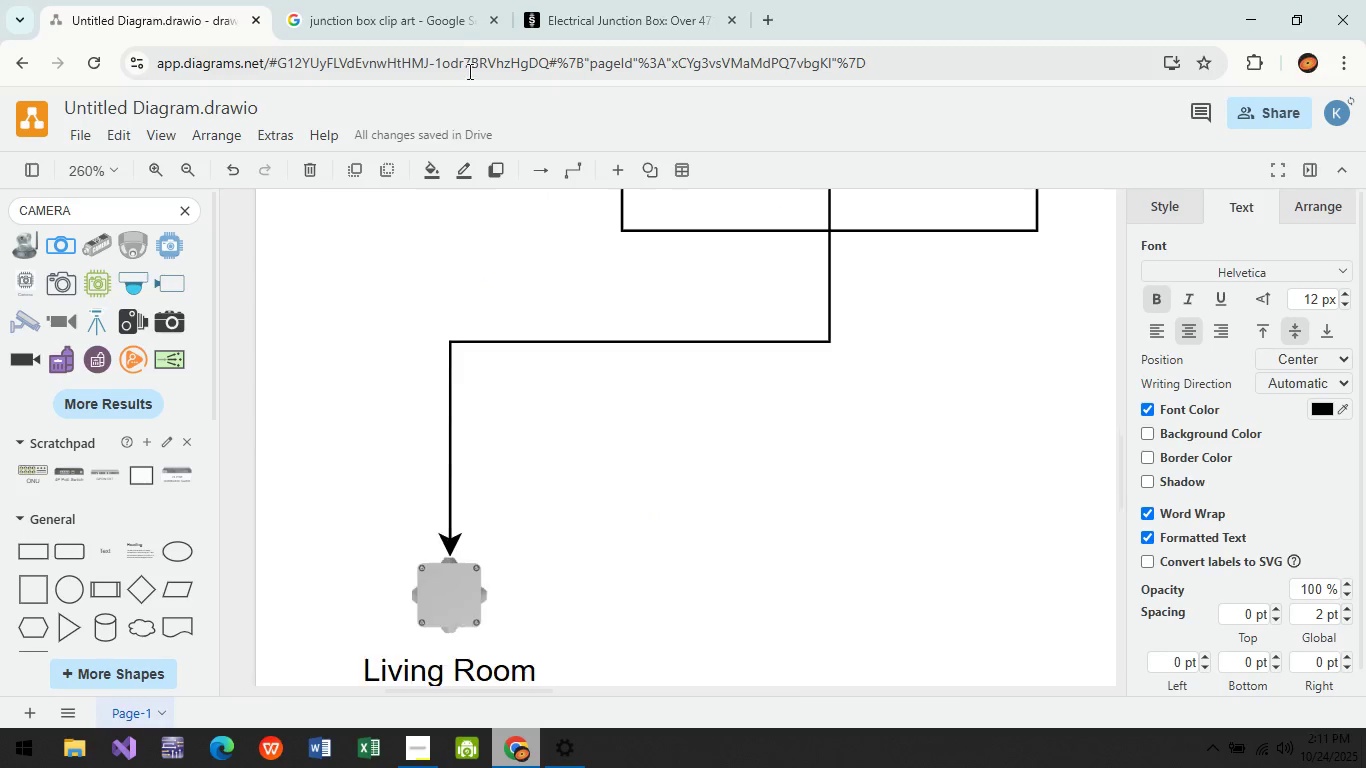 
key(Control+V)
 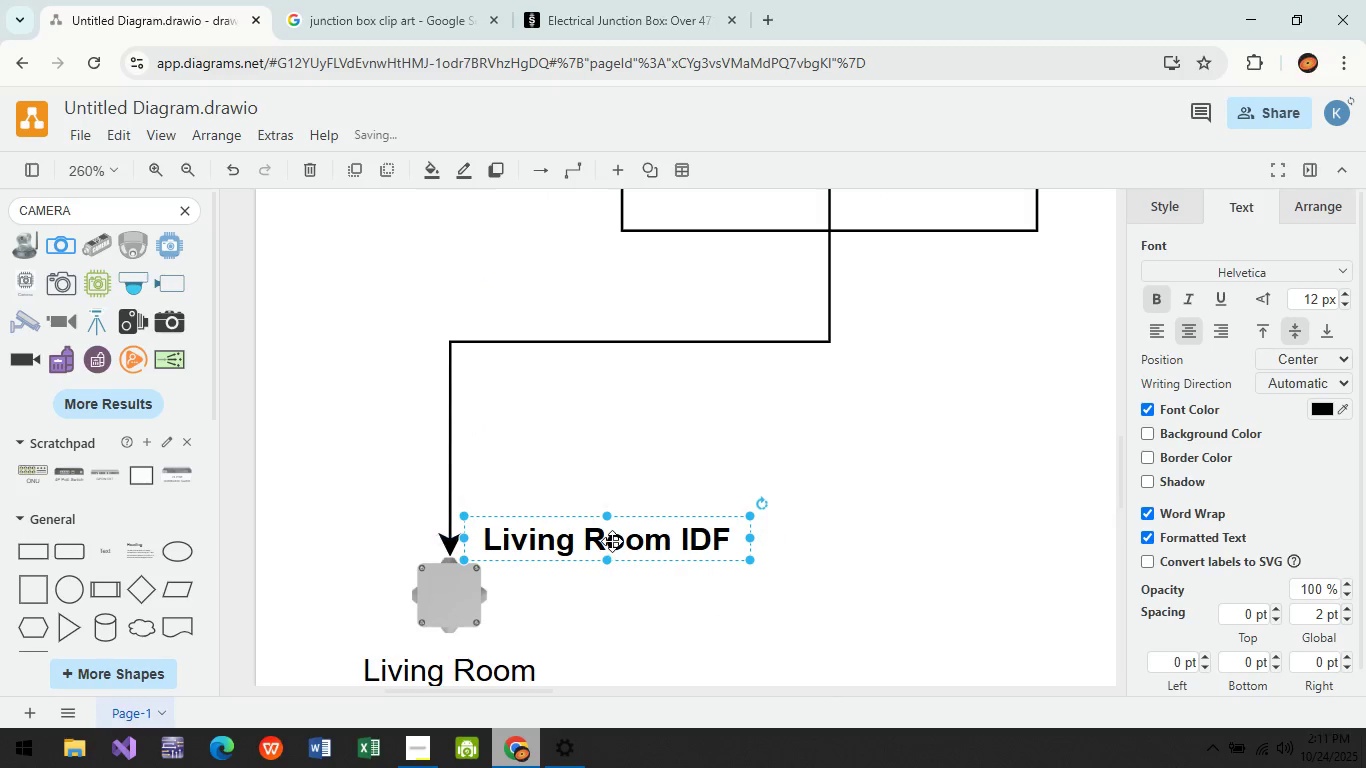 
double_click([612, 539])
 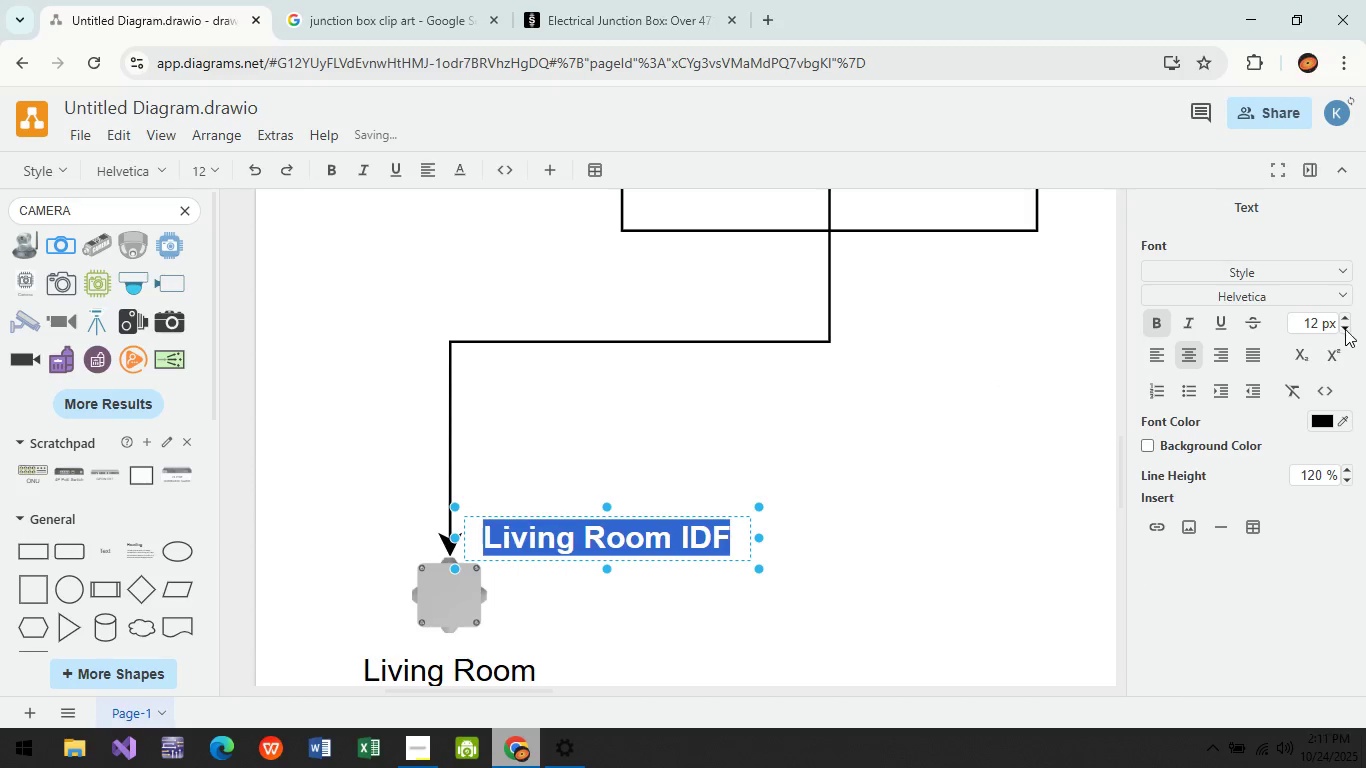 
double_click([1345, 327])
 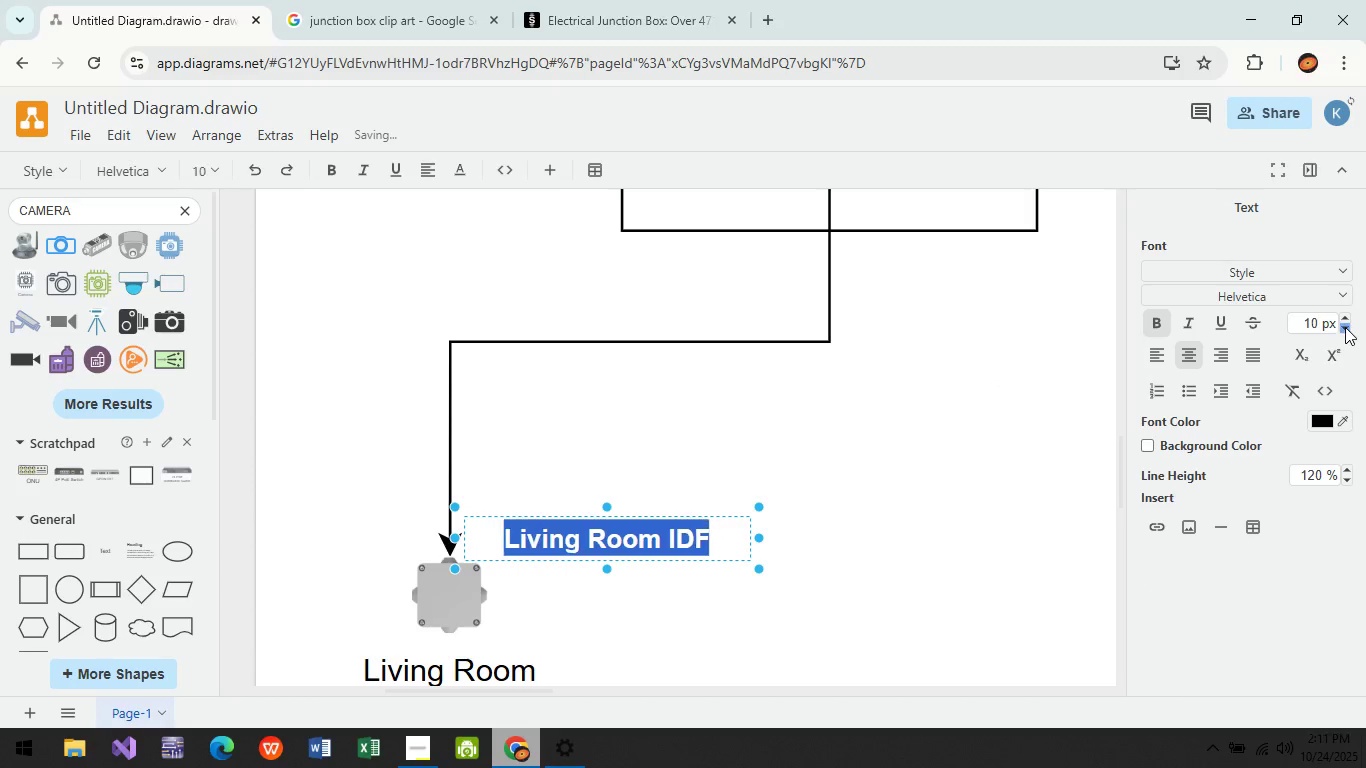 
triple_click([1345, 327])
 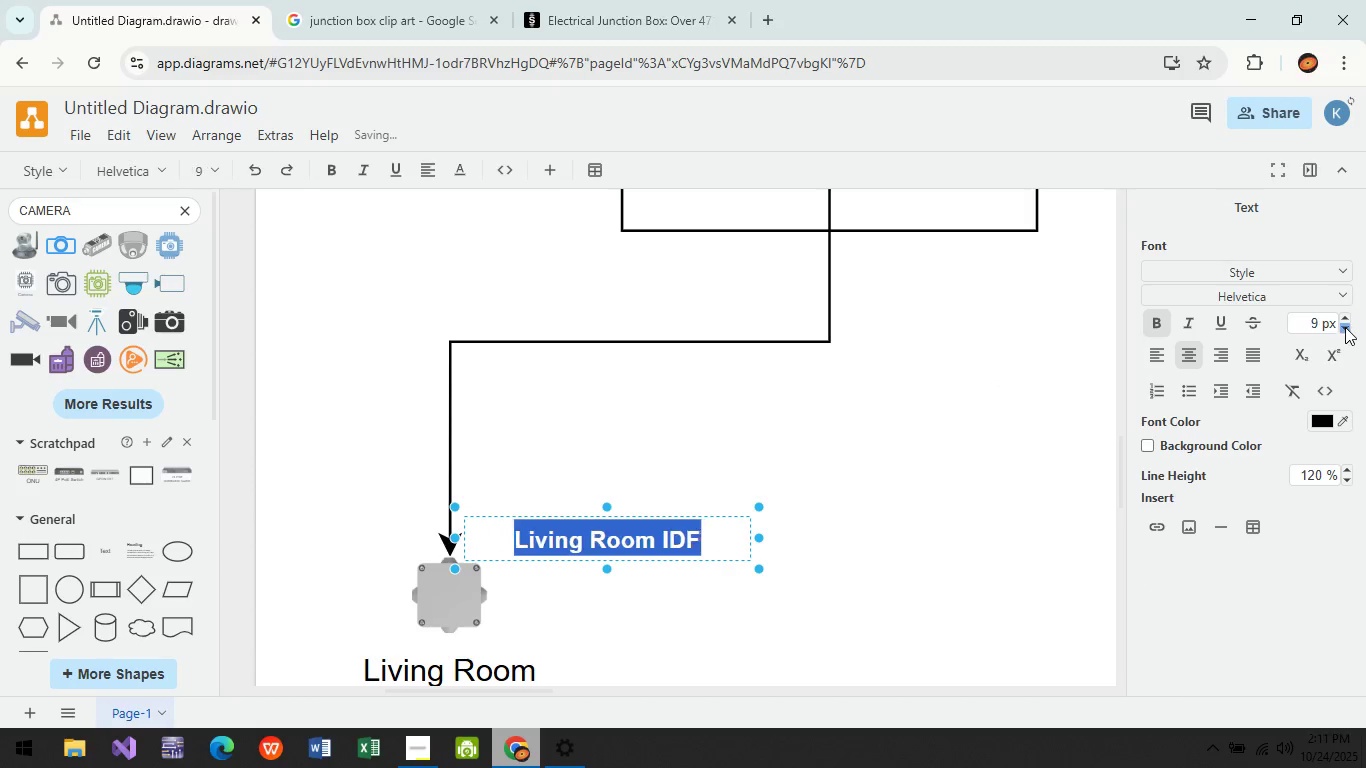 
triple_click([1345, 327])
 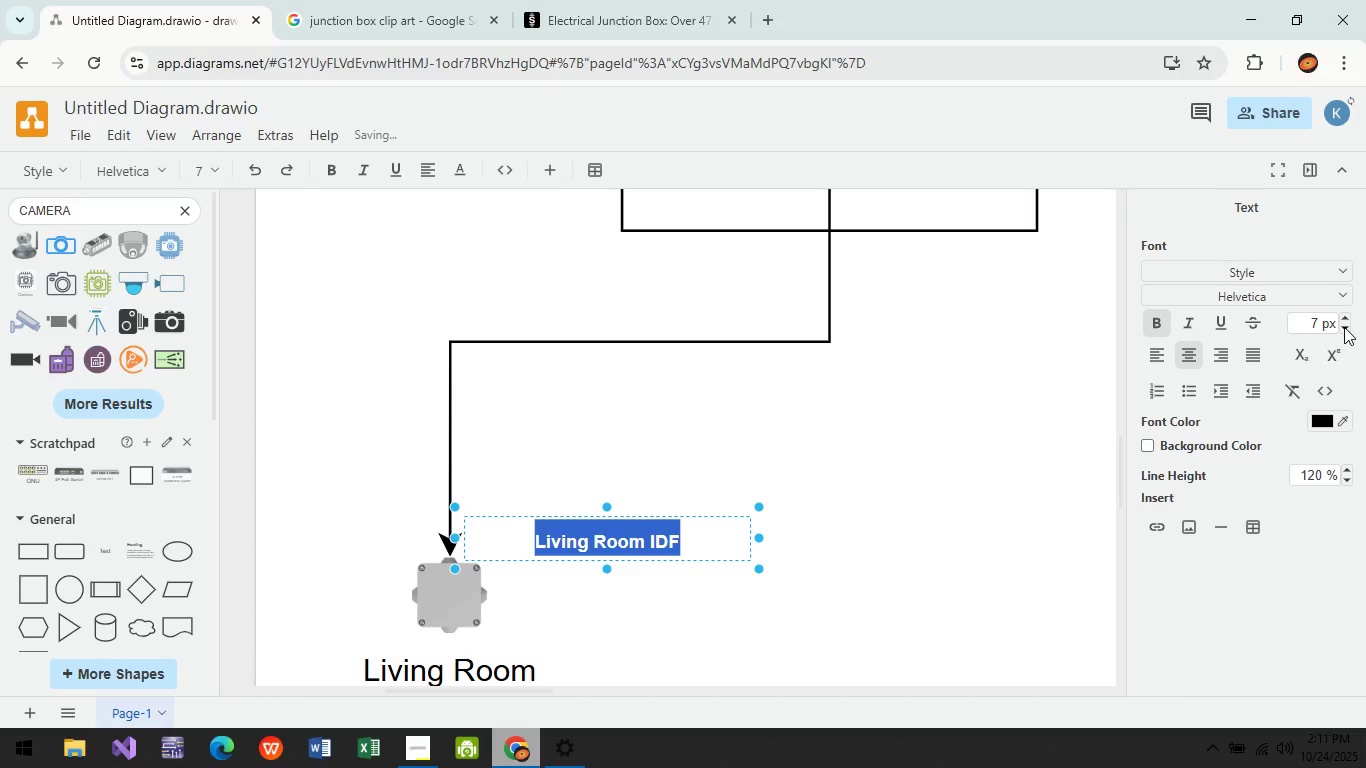 
double_click([1344, 327])
 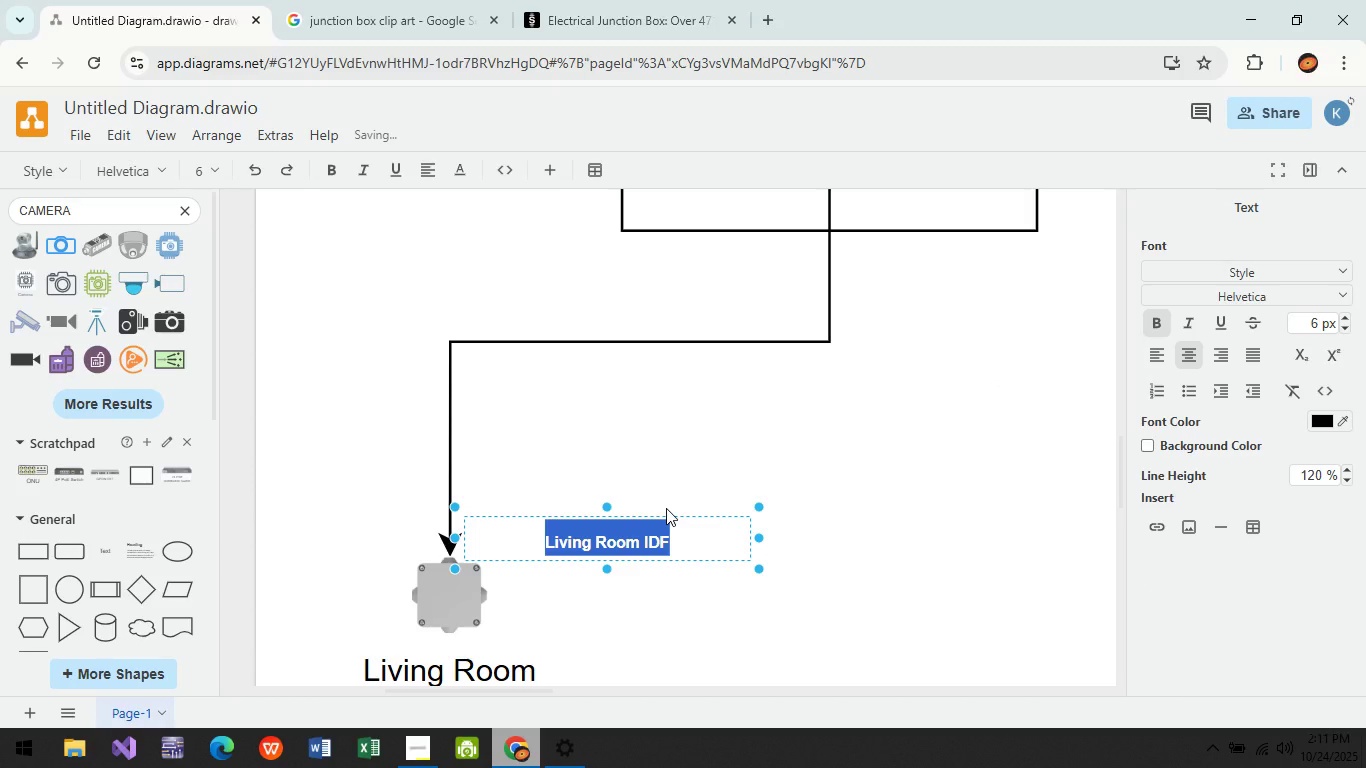 
type(IP RAET)
key(Backspace)
key(Backspace)
key(Backspace)
type(ated)
 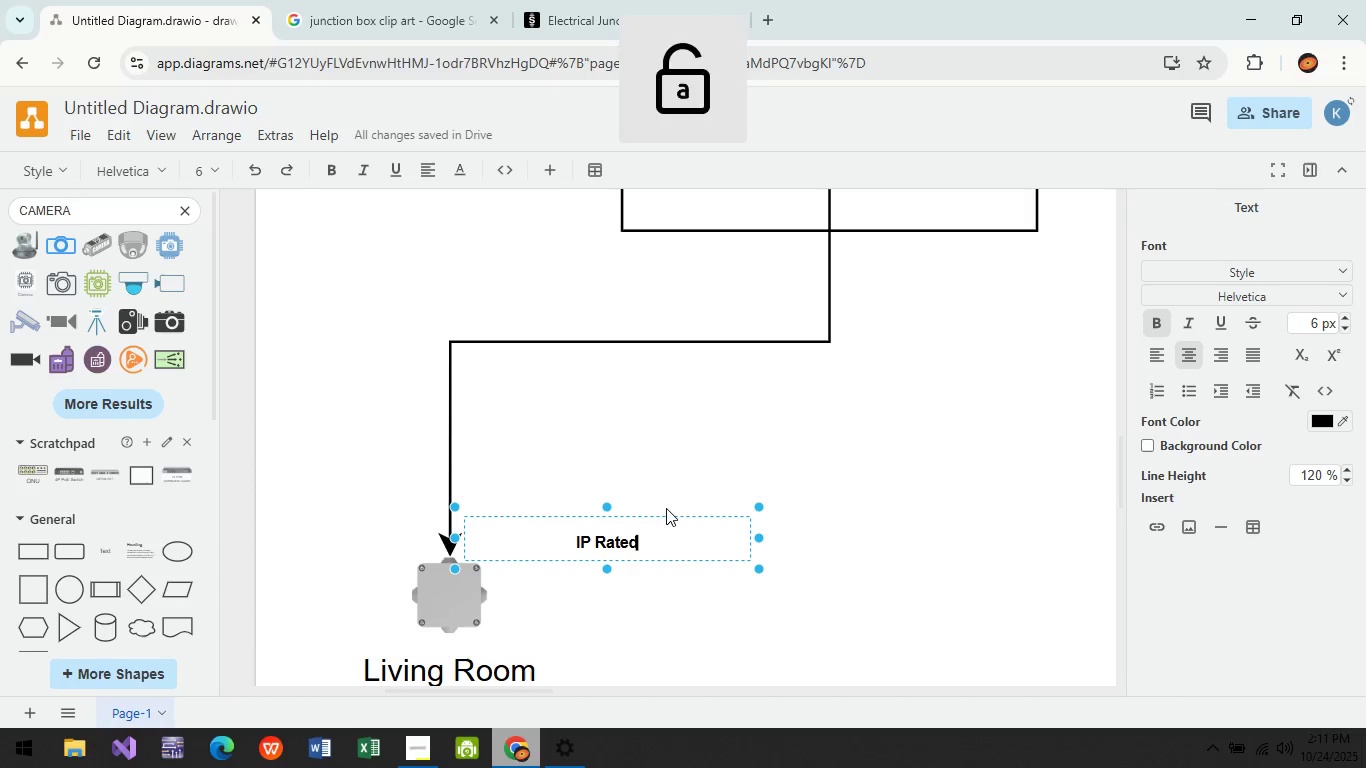 
key(Enter)
 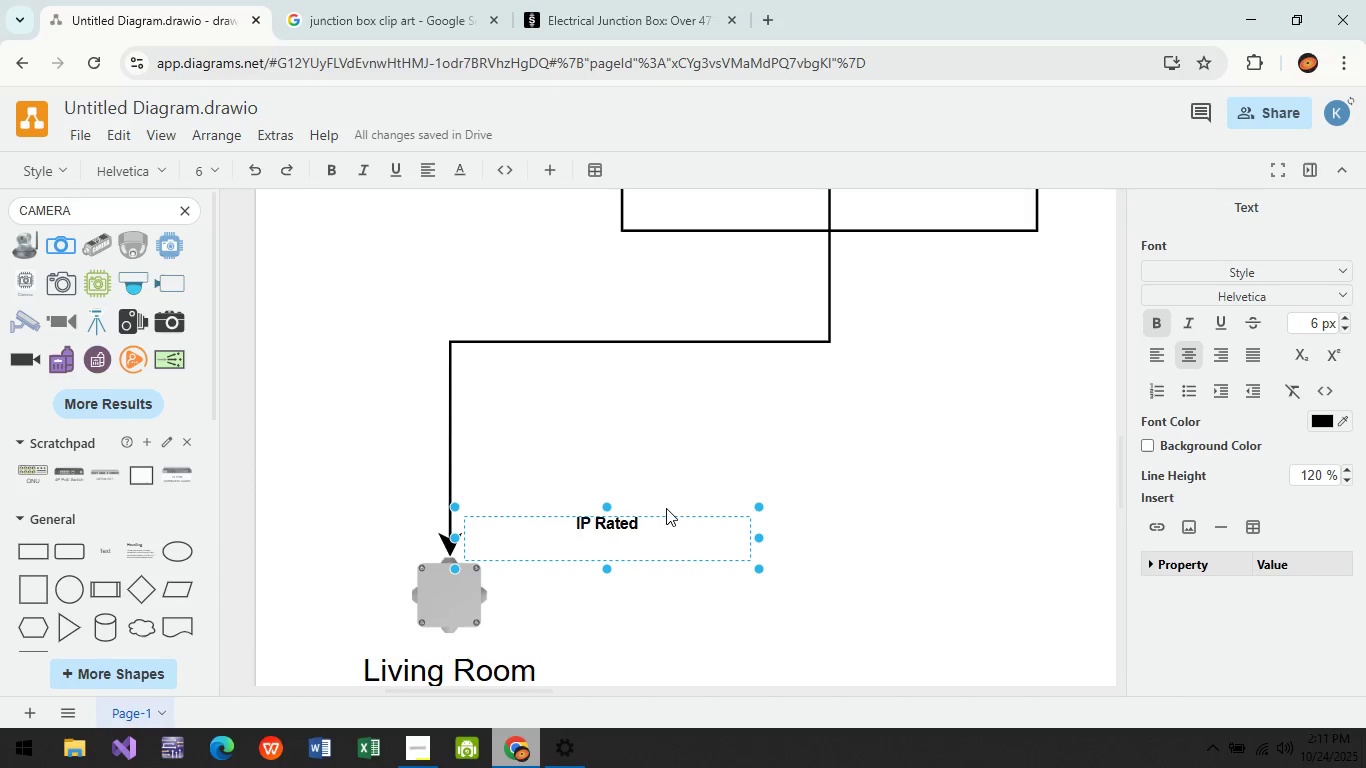 
key(Backspace)
type(Ju)
key(Backspace)
key(Backspace)
type( jU)
key(Backspace)
key(Backspace)
type(Junction Bos)
key(Backspace)
type(x)
 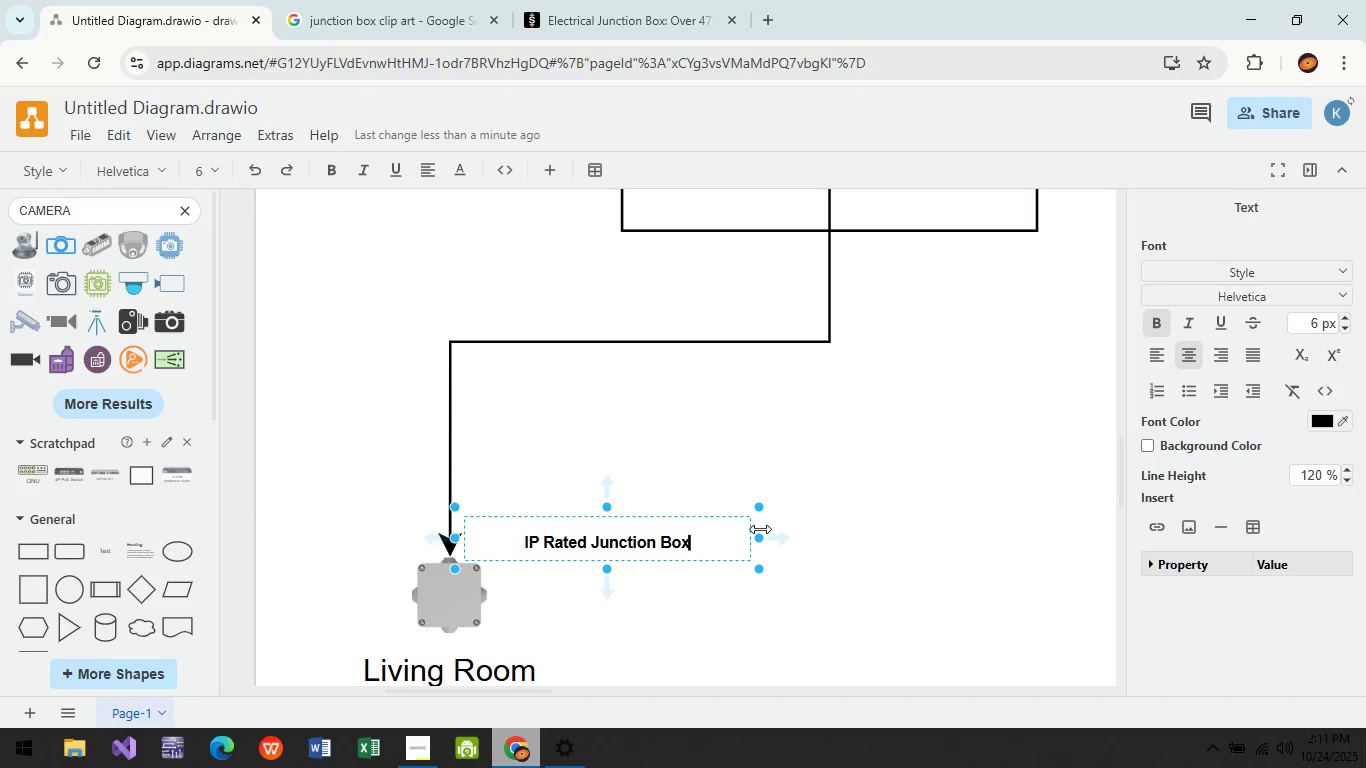 
left_click_drag(start_coordinate=[757, 536], to_coordinate=[540, 533])
 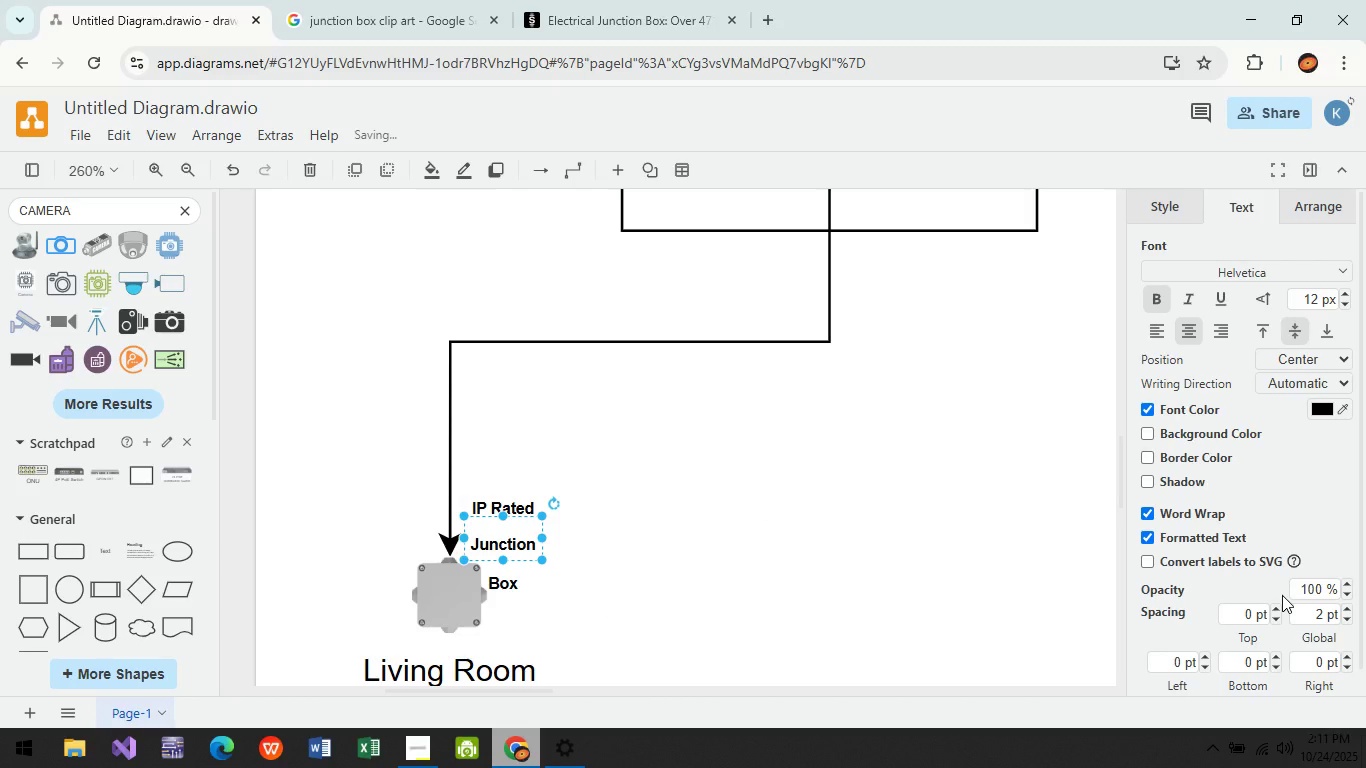 
double_click([1277, 605])
 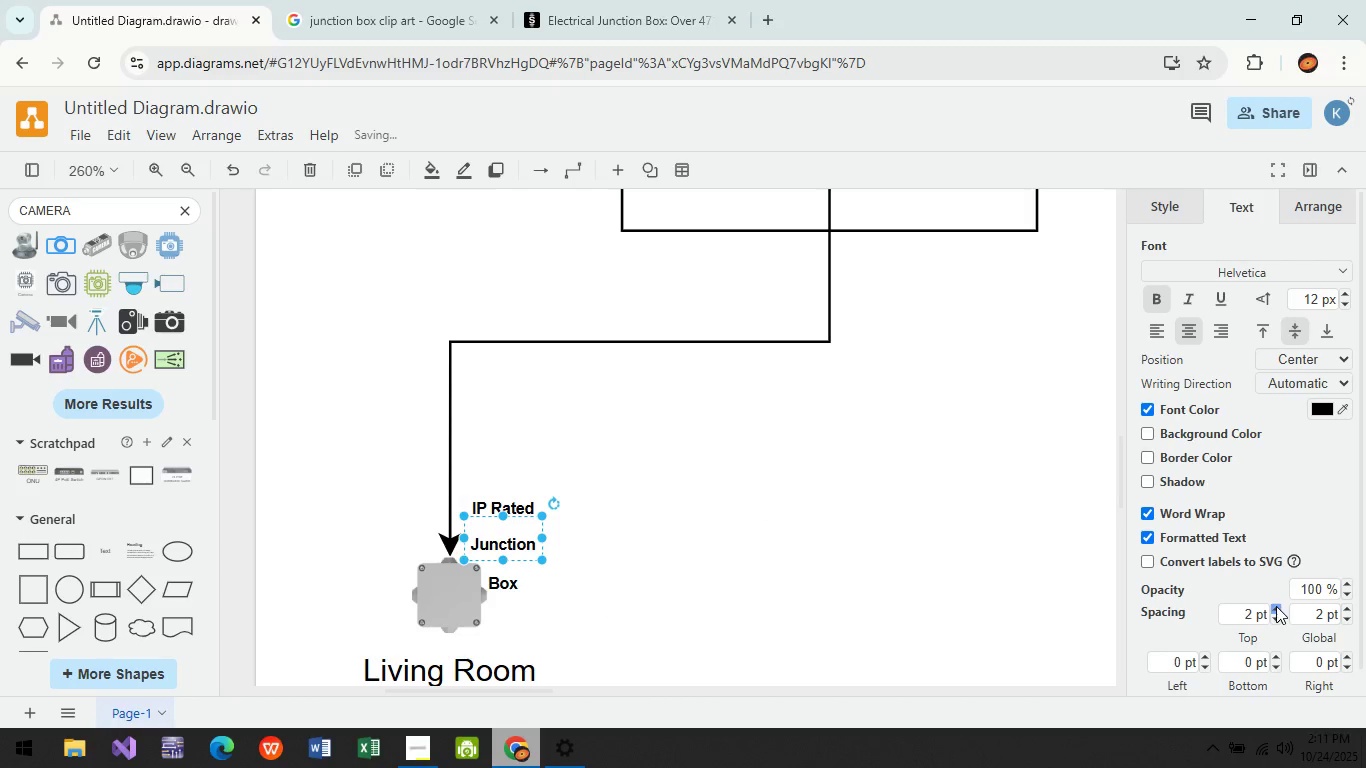 
triple_click([1276, 606])
 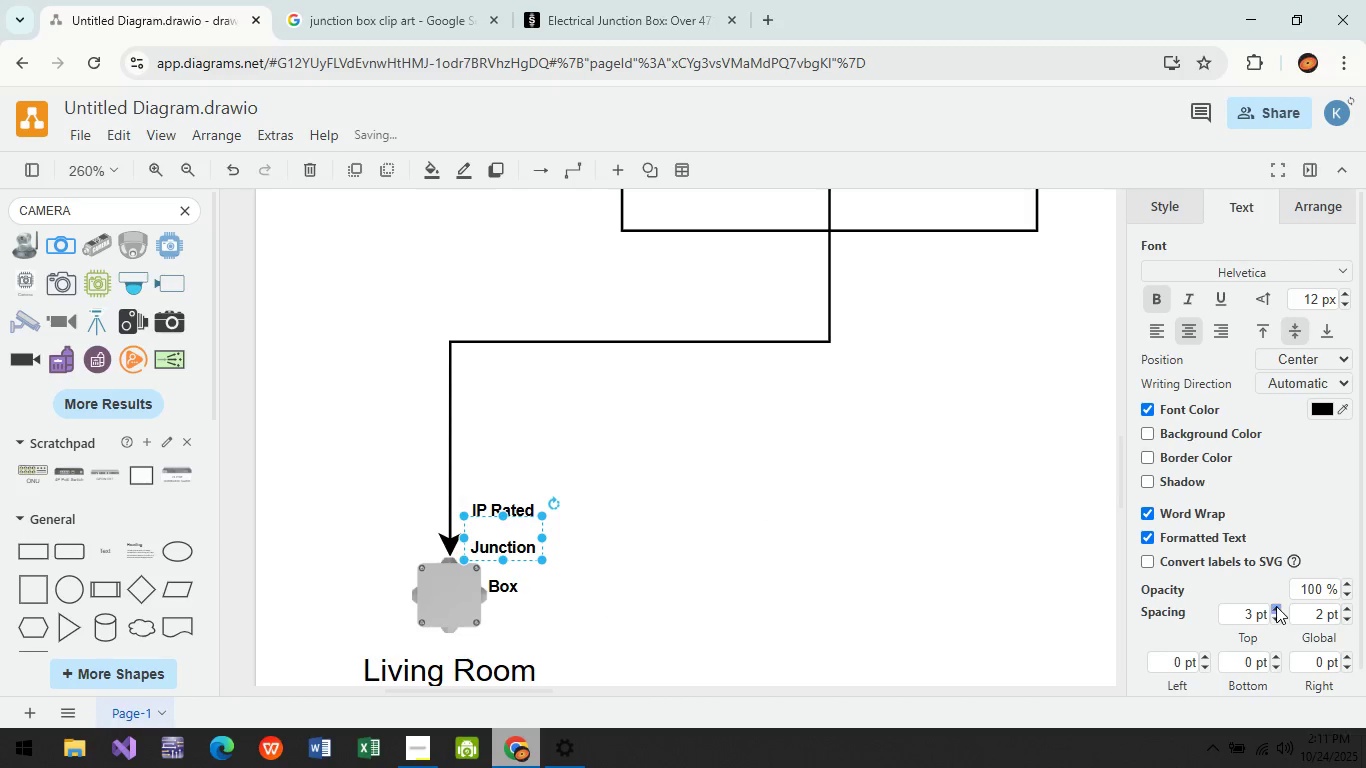 
triple_click([1276, 606])
 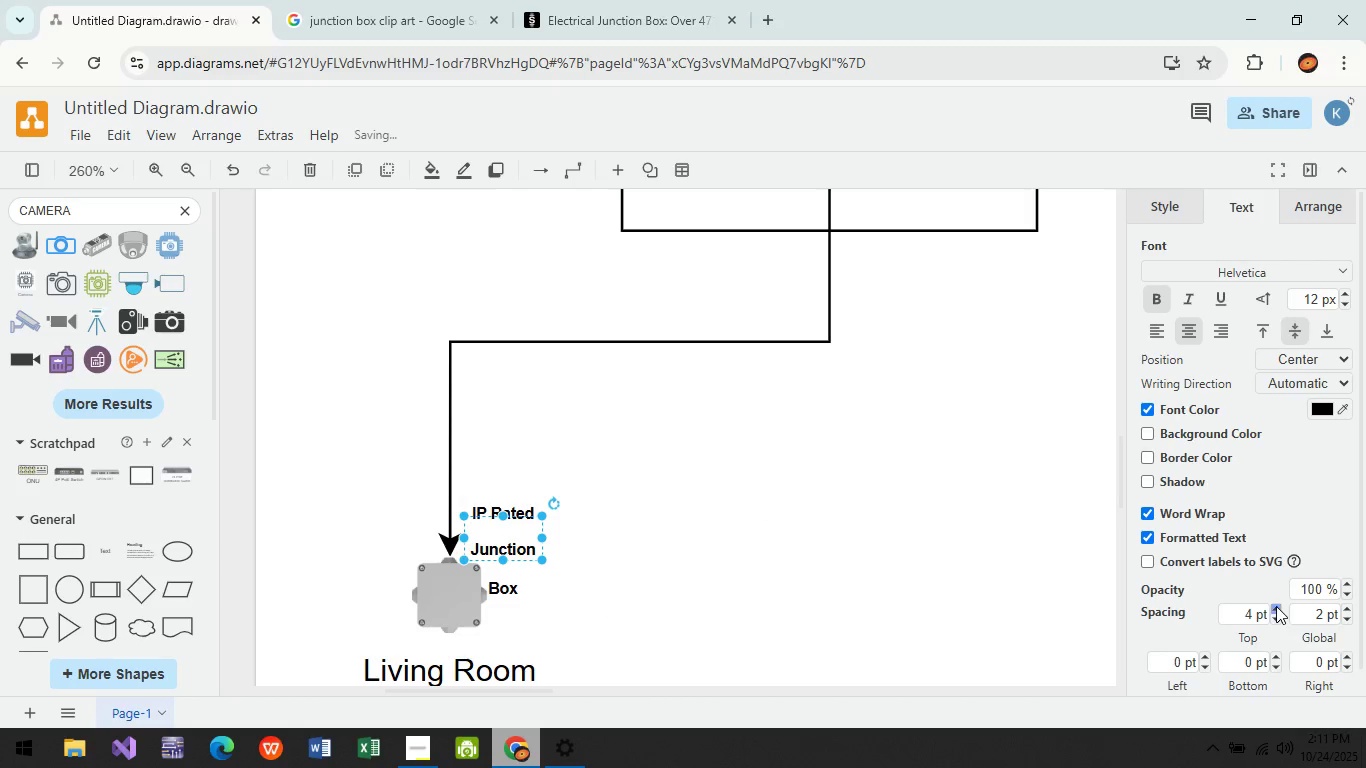 
triple_click([1276, 606])
 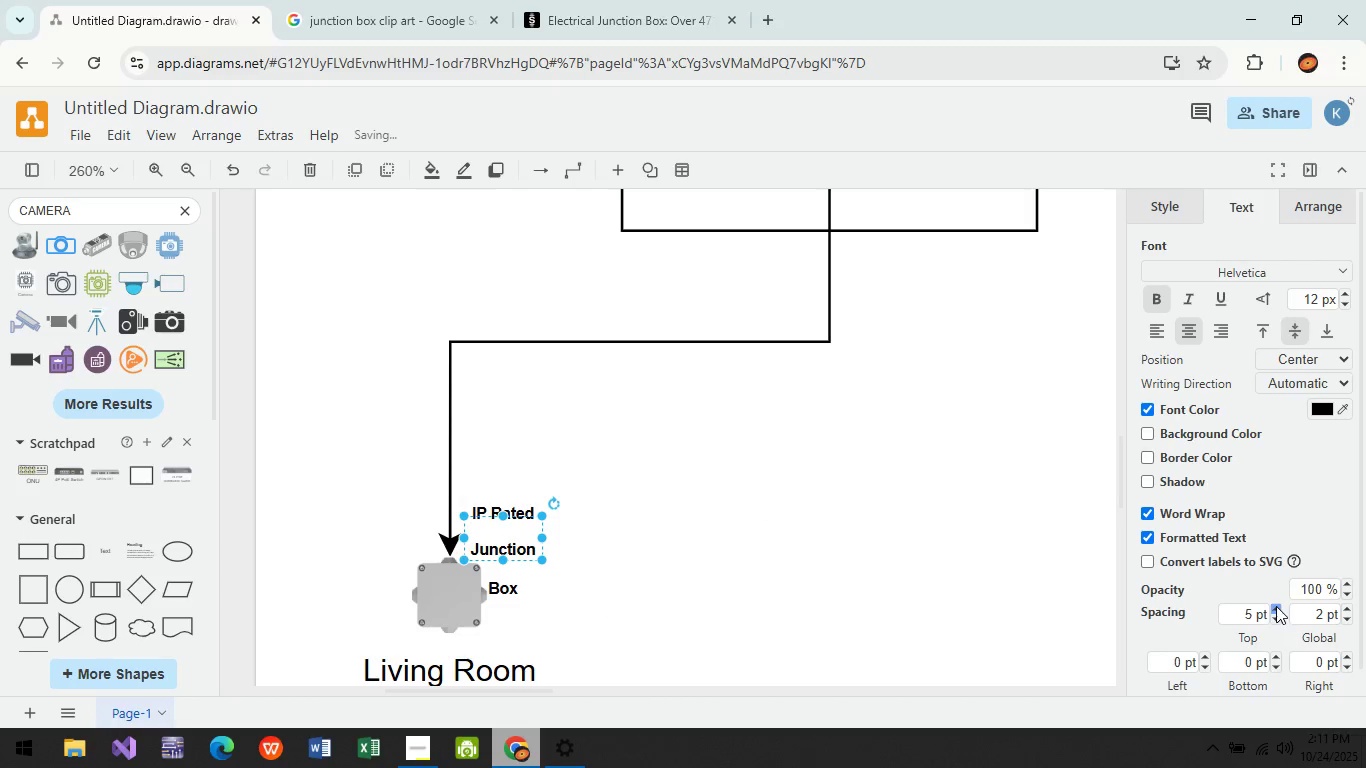 
triple_click([1276, 606])
 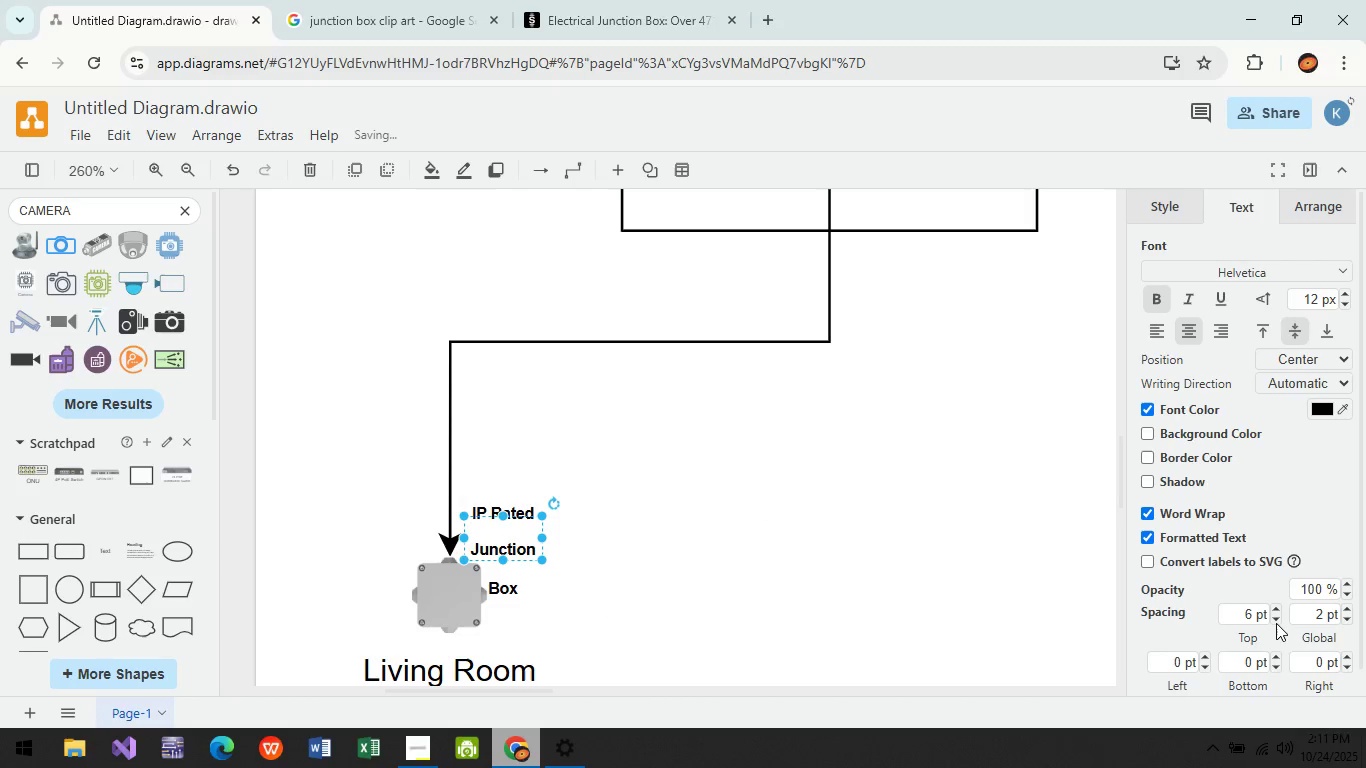 
triple_click([1274, 624])
 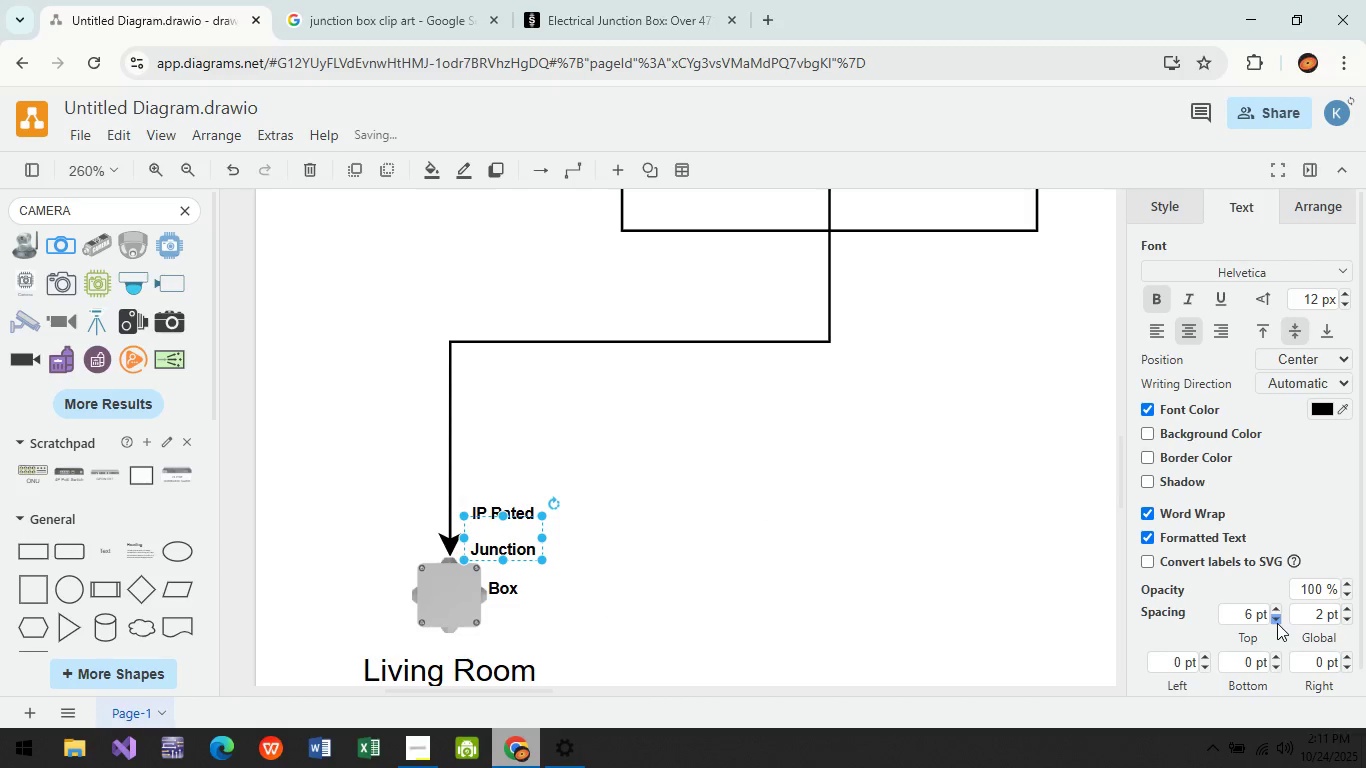 
triple_click([1277, 623])
 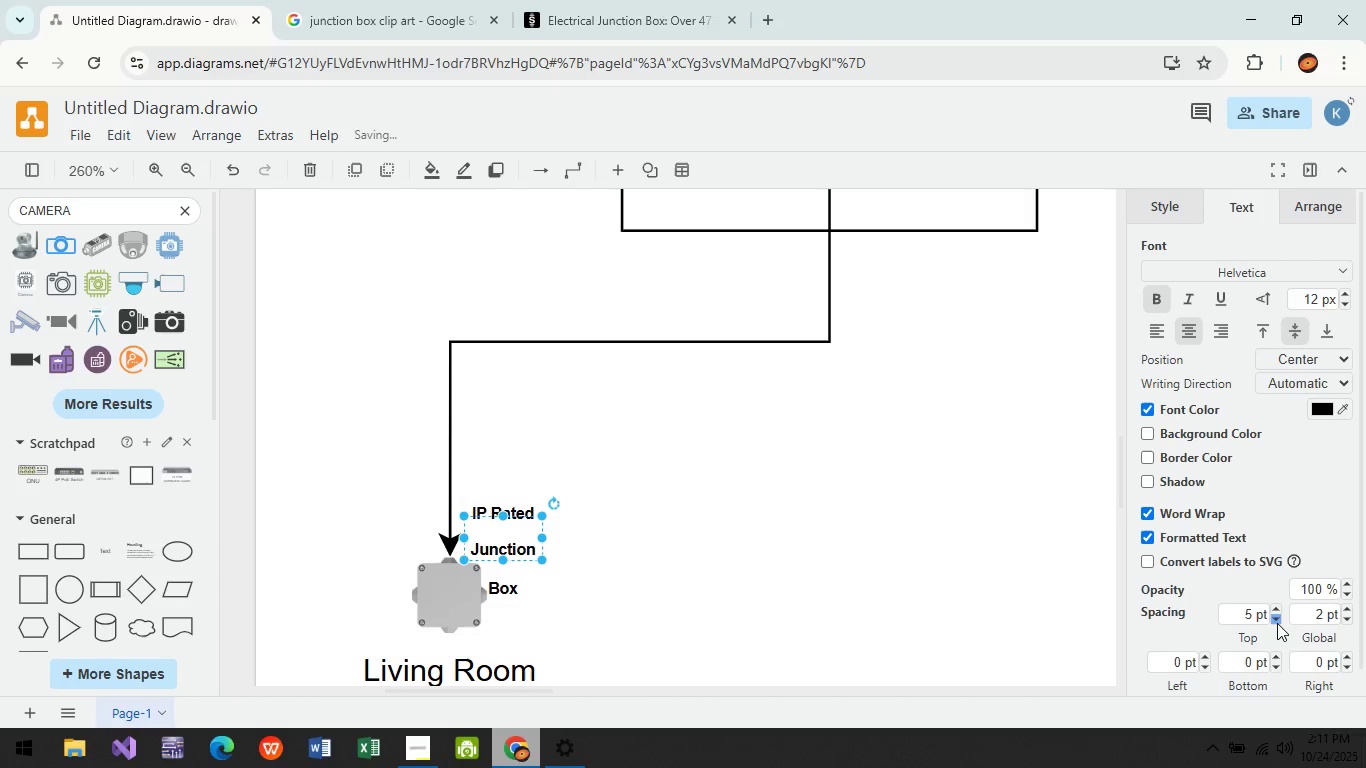 
triple_click([1277, 623])
 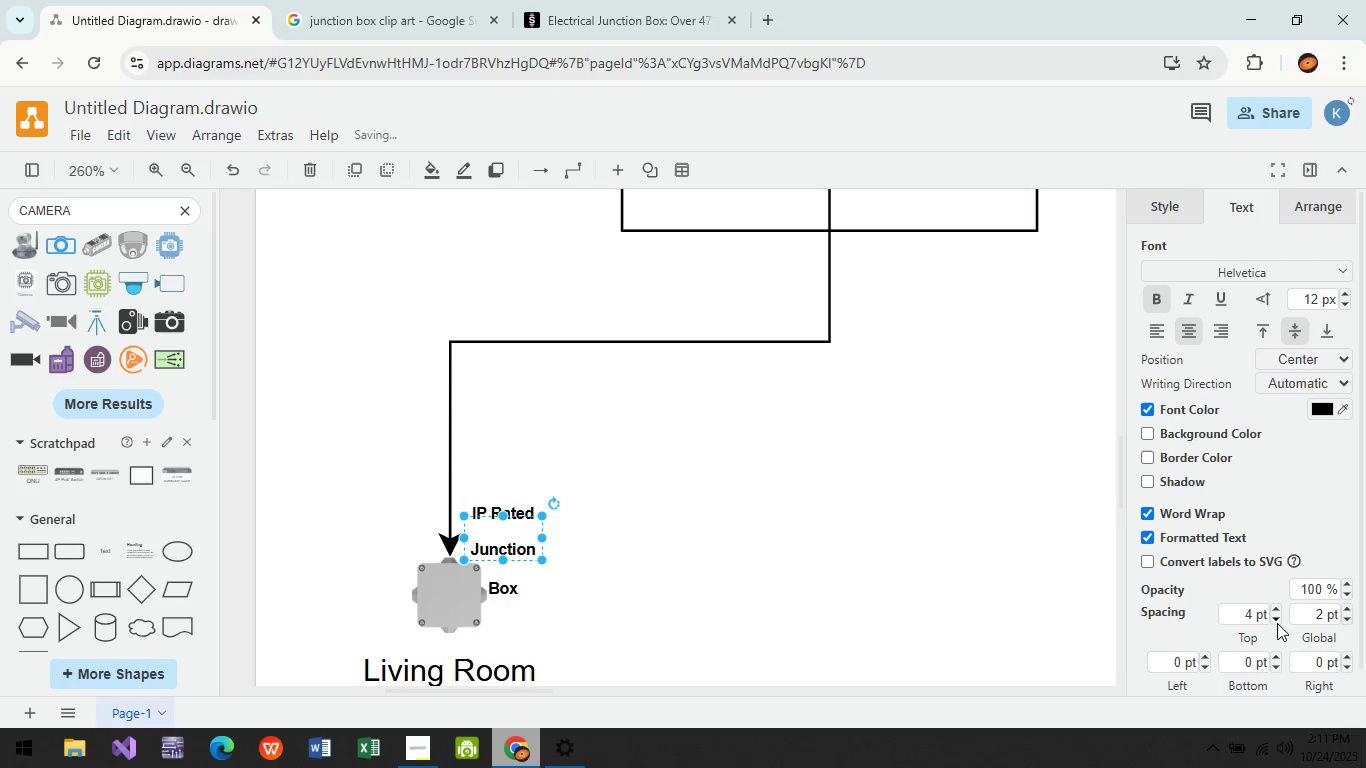 
triple_click([1277, 623])
 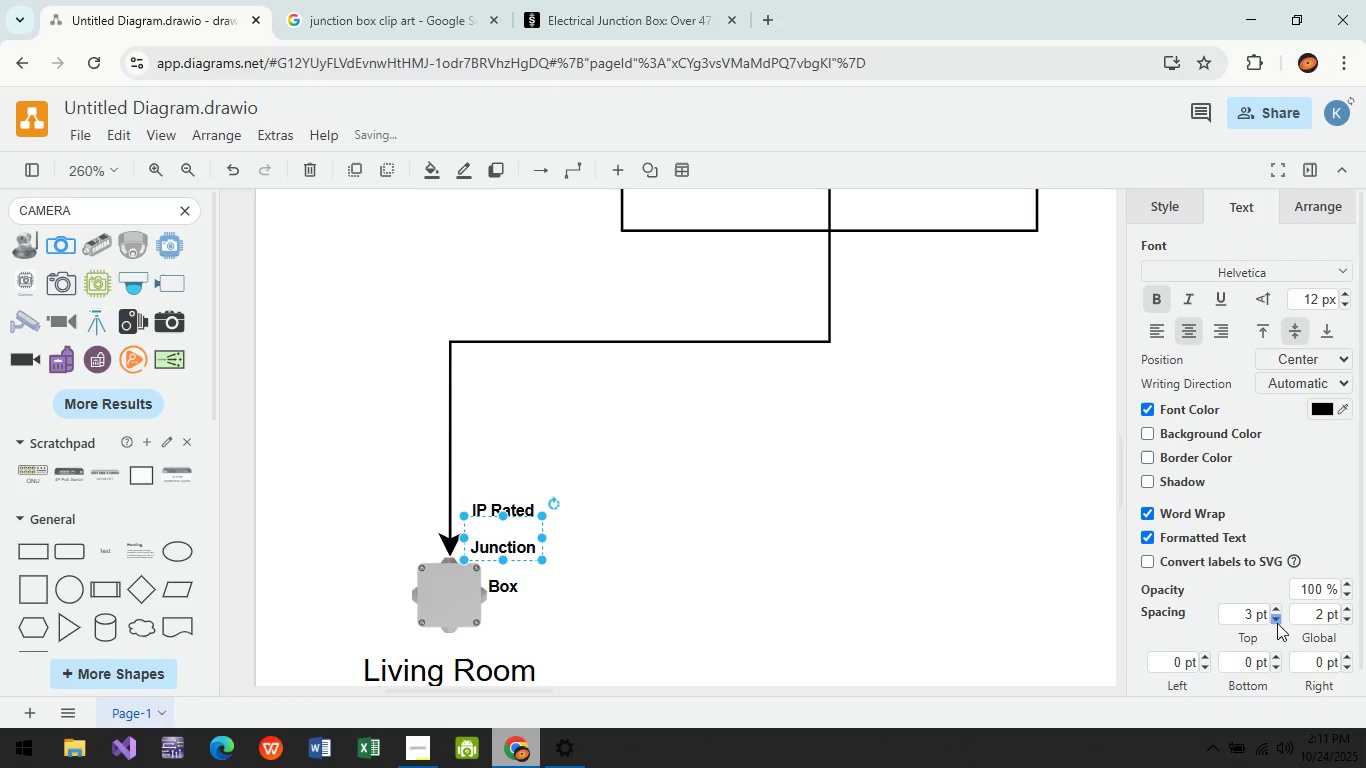 
triple_click([1277, 623])
 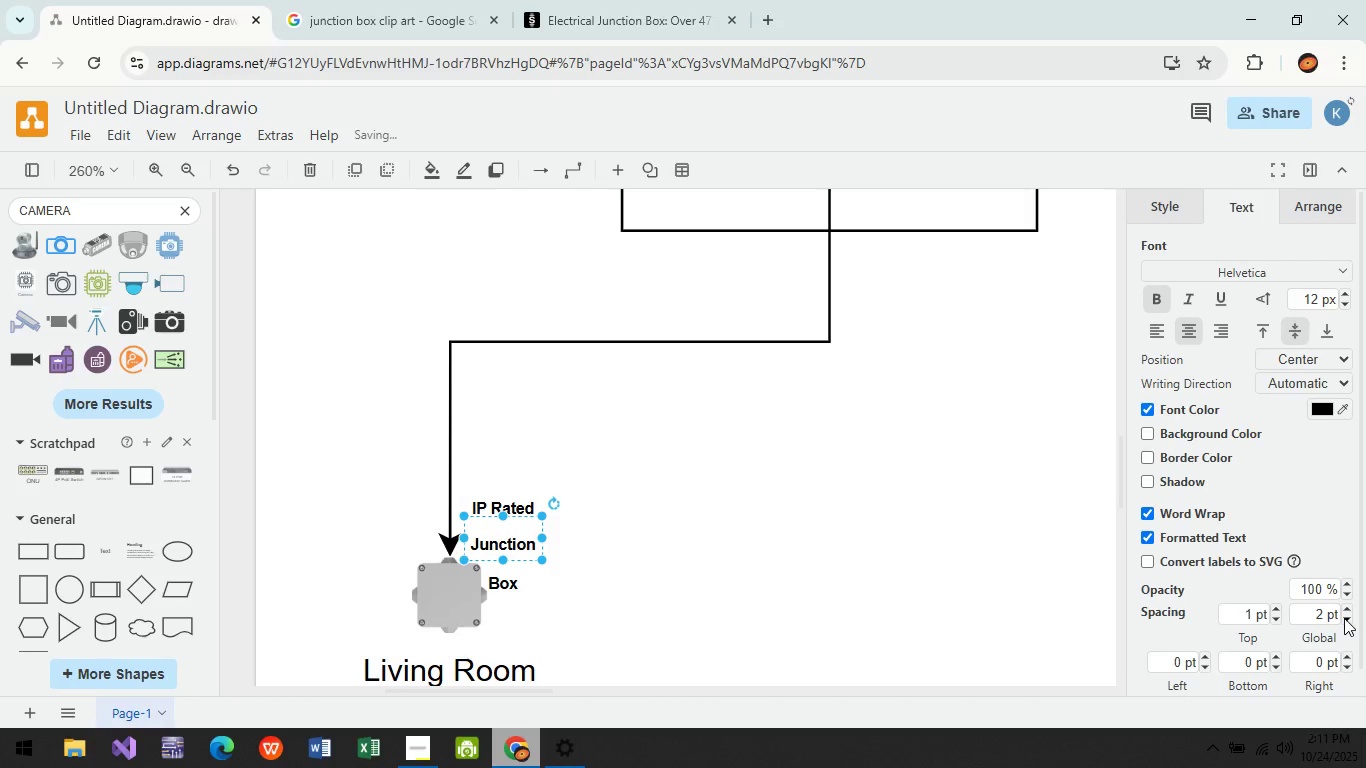 
left_click([1343, 618])
 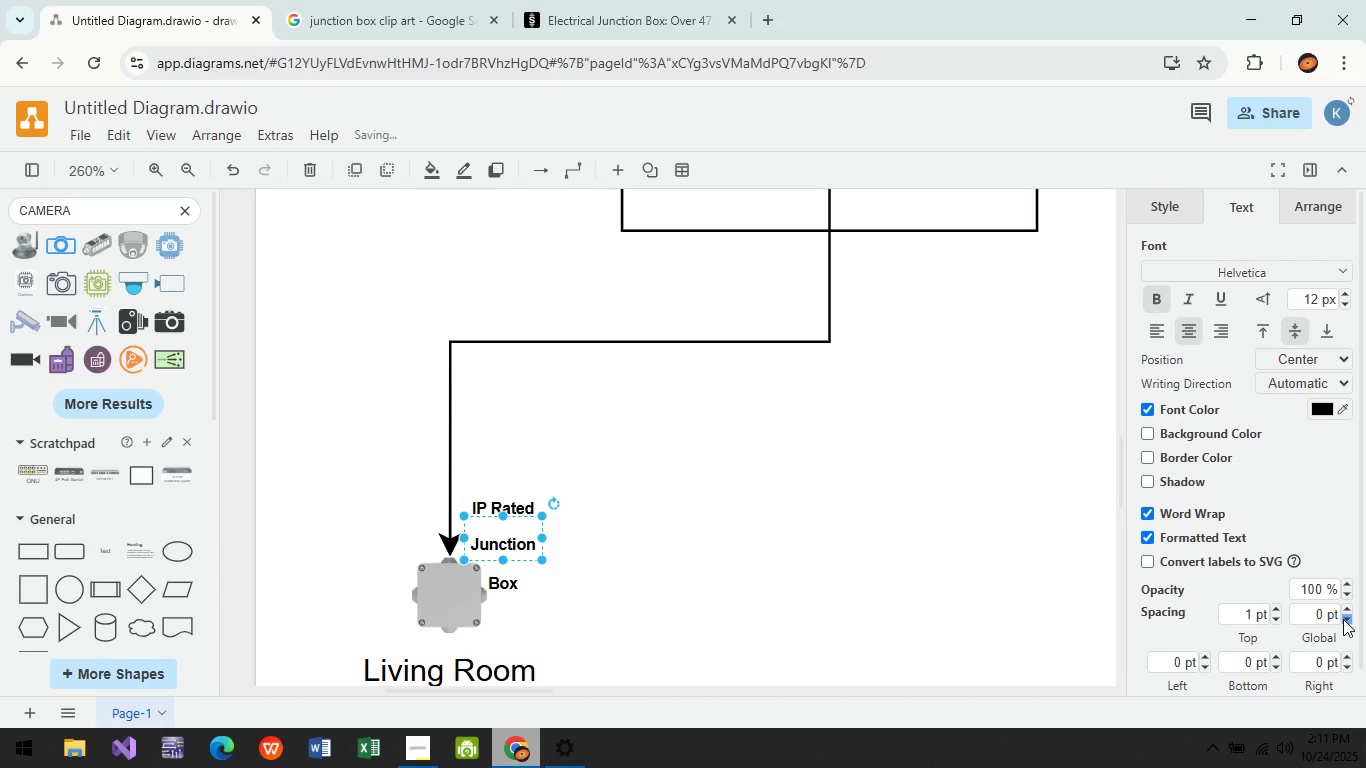 
triple_click([1343, 619])
 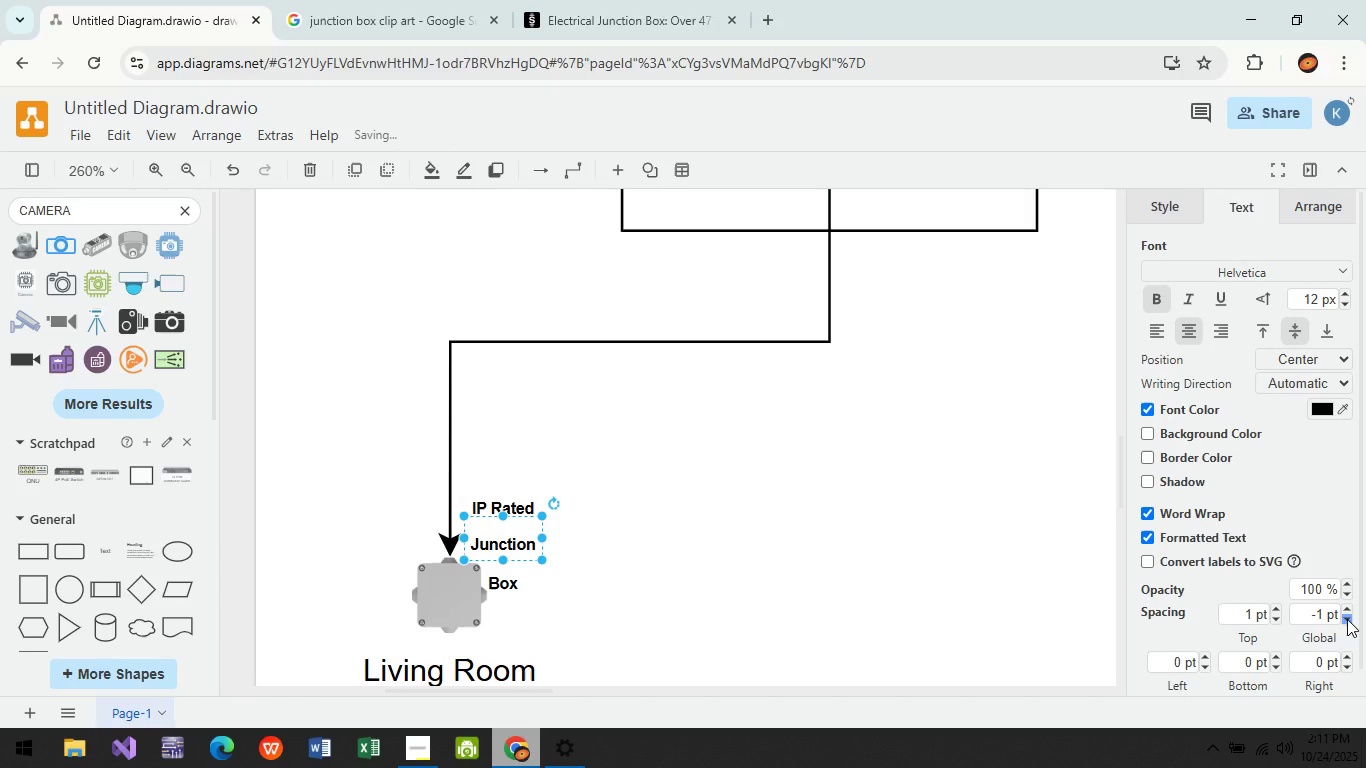 
triple_click([1347, 619])
 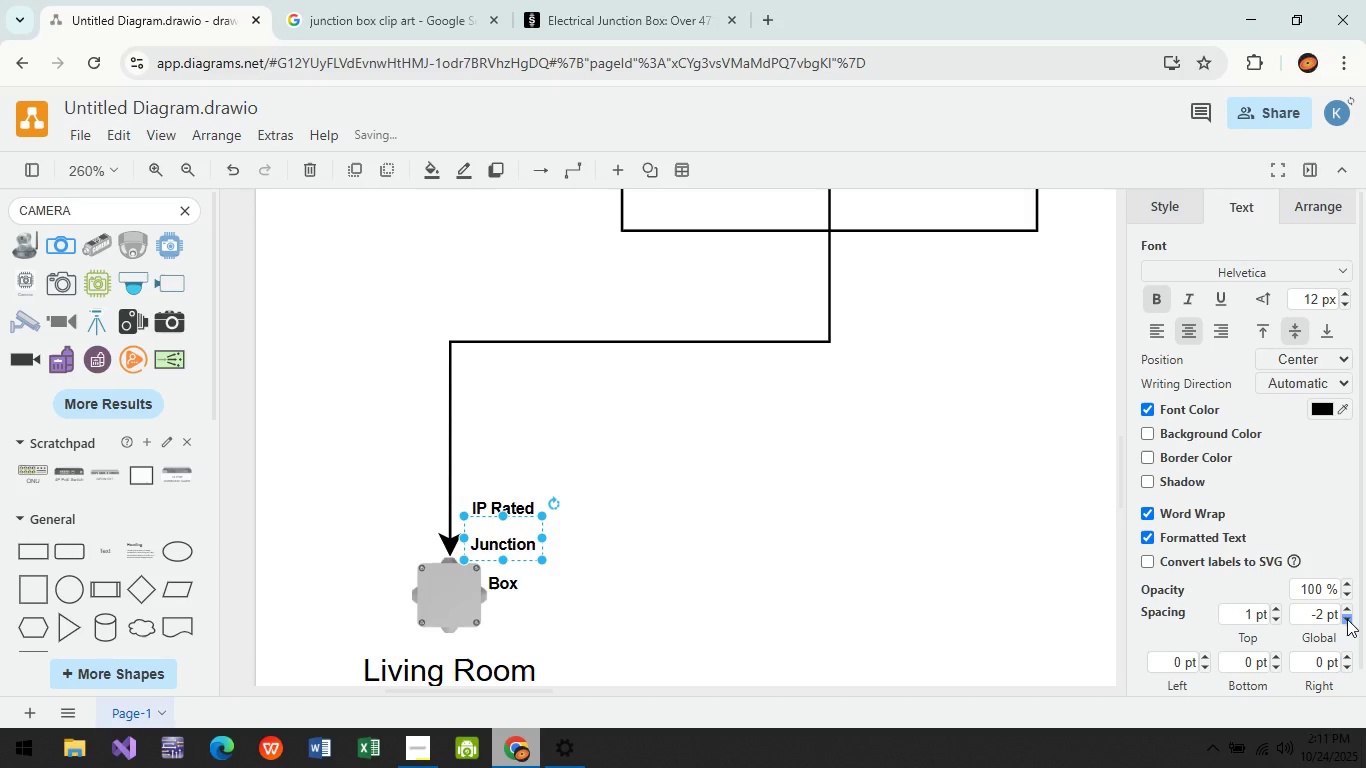 
triple_click([1347, 619])
 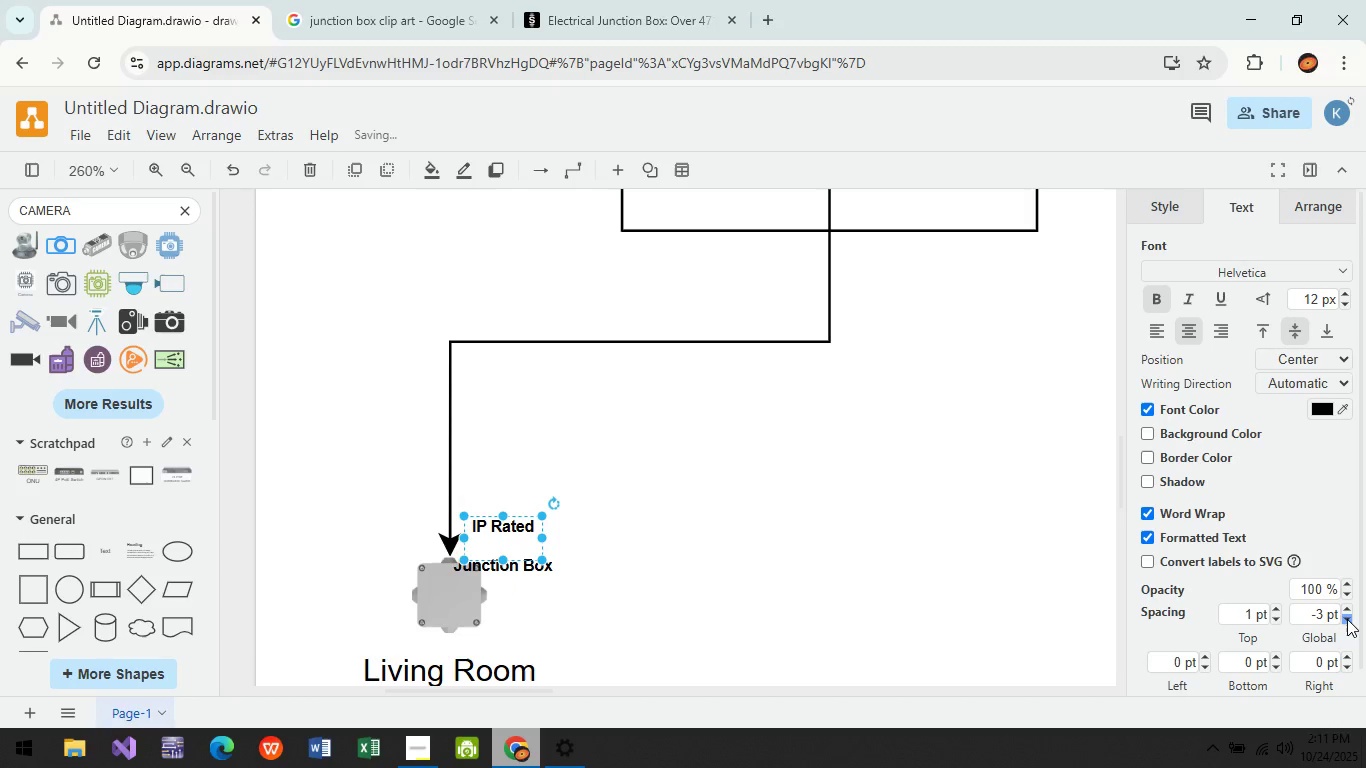 
triple_click([1347, 619])
 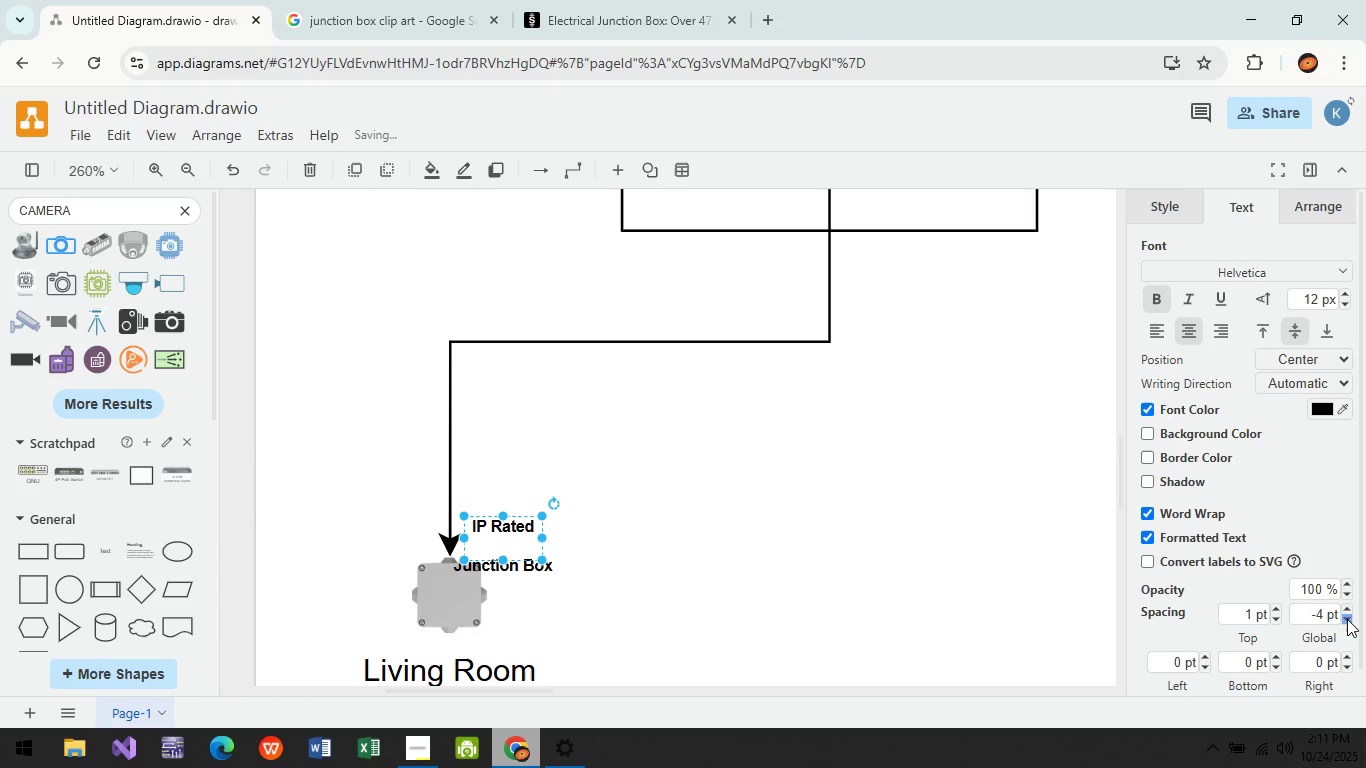 
triple_click([1347, 619])
 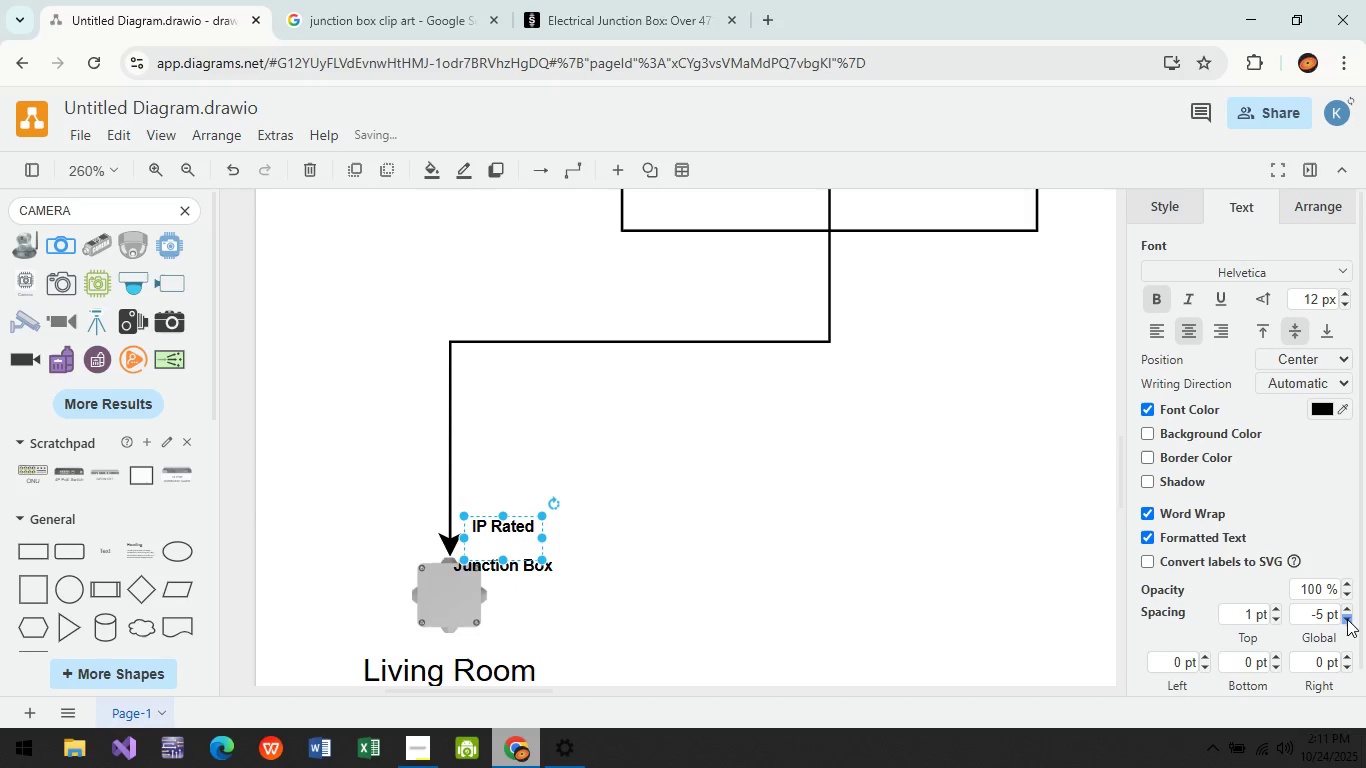 
triple_click([1347, 619])
 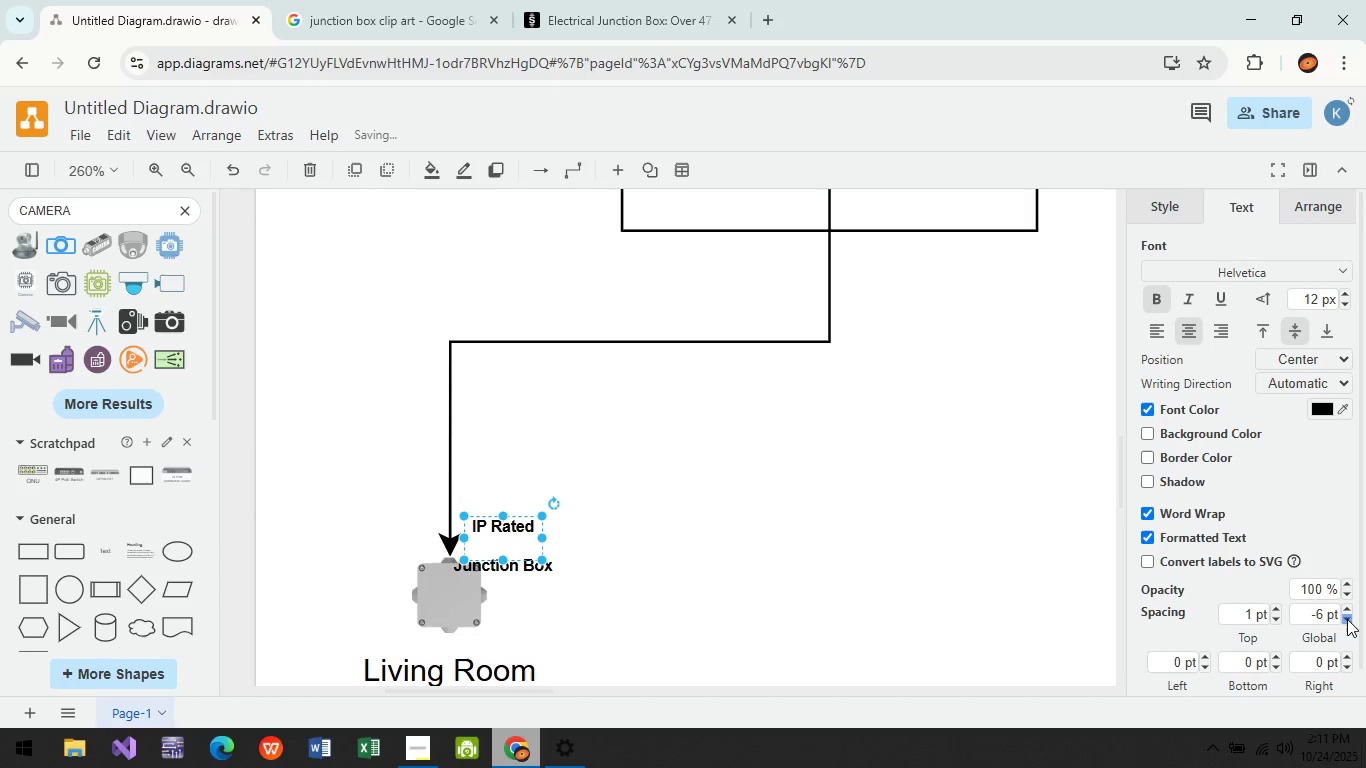 
triple_click([1347, 619])
 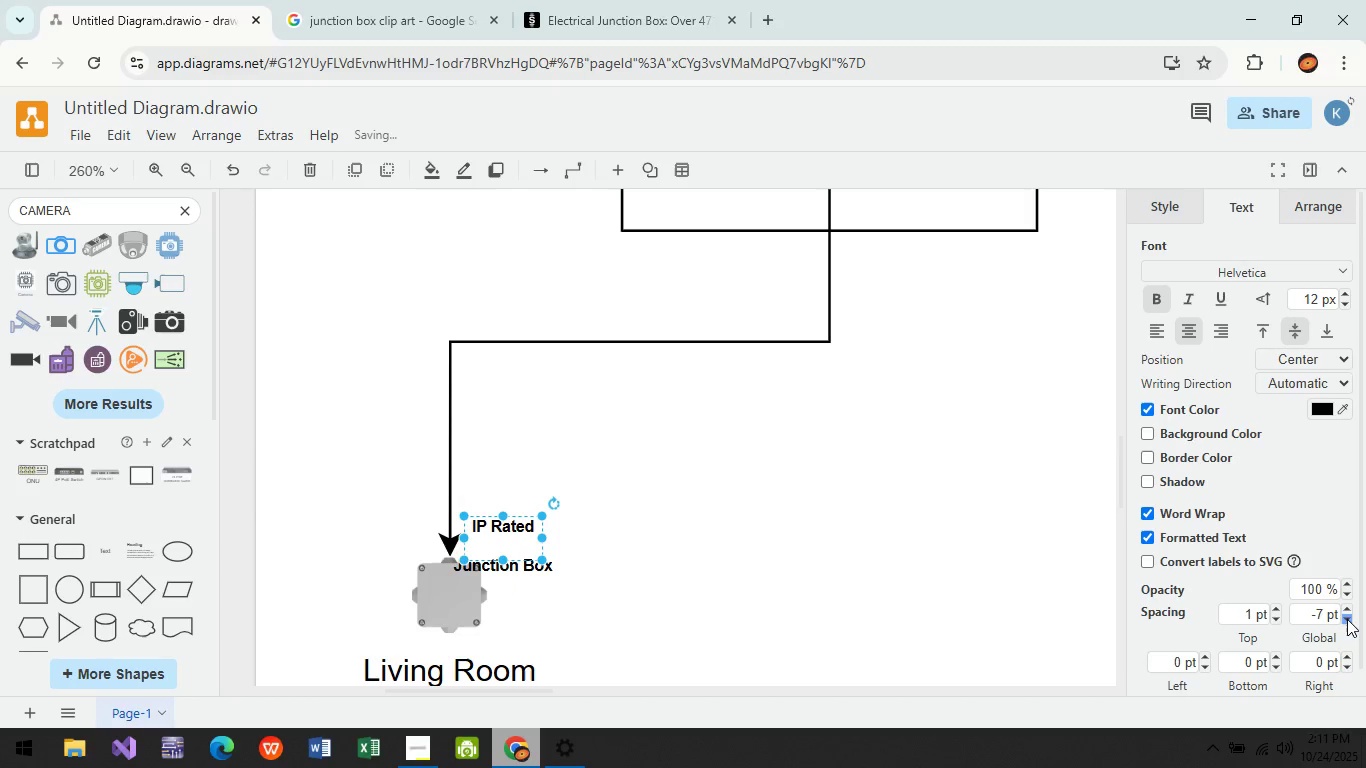 
triple_click([1347, 619])
 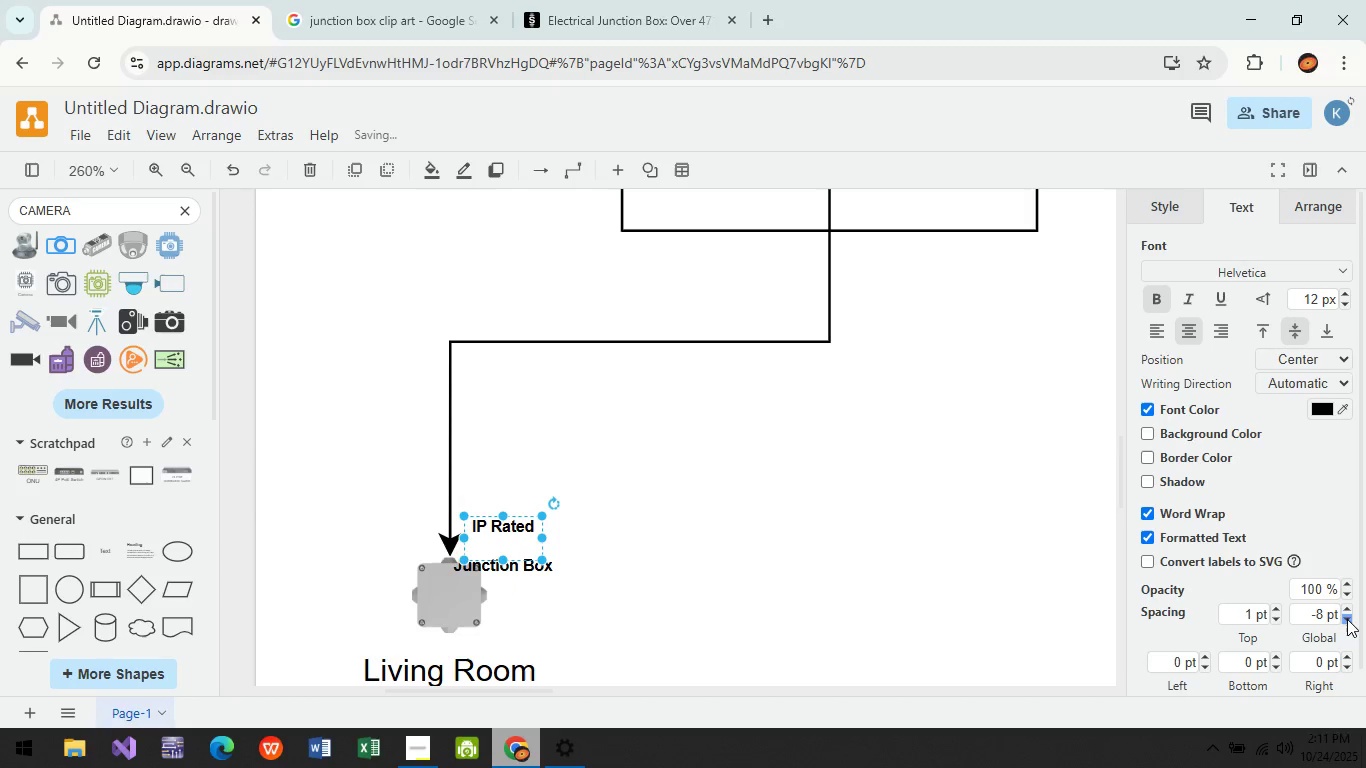 
triple_click([1347, 619])
 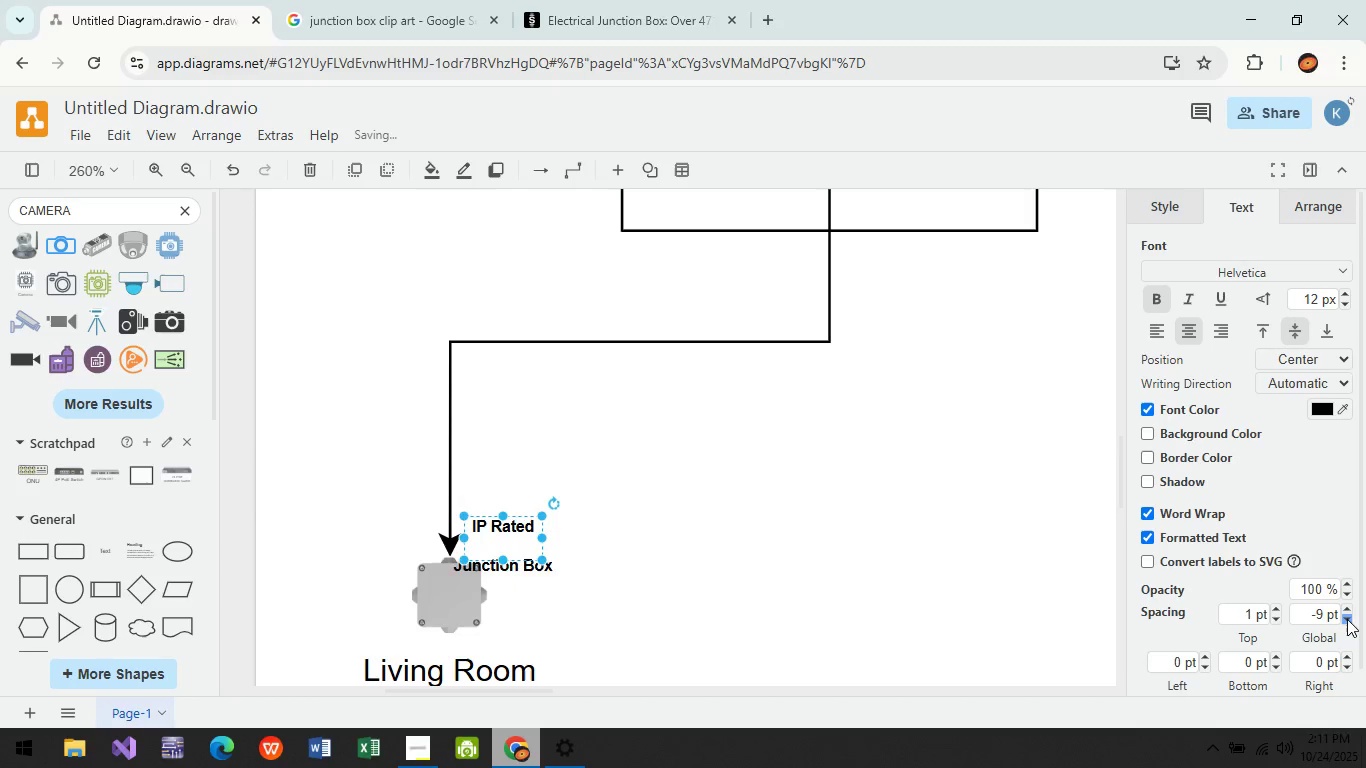 
triple_click([1347, 619])
 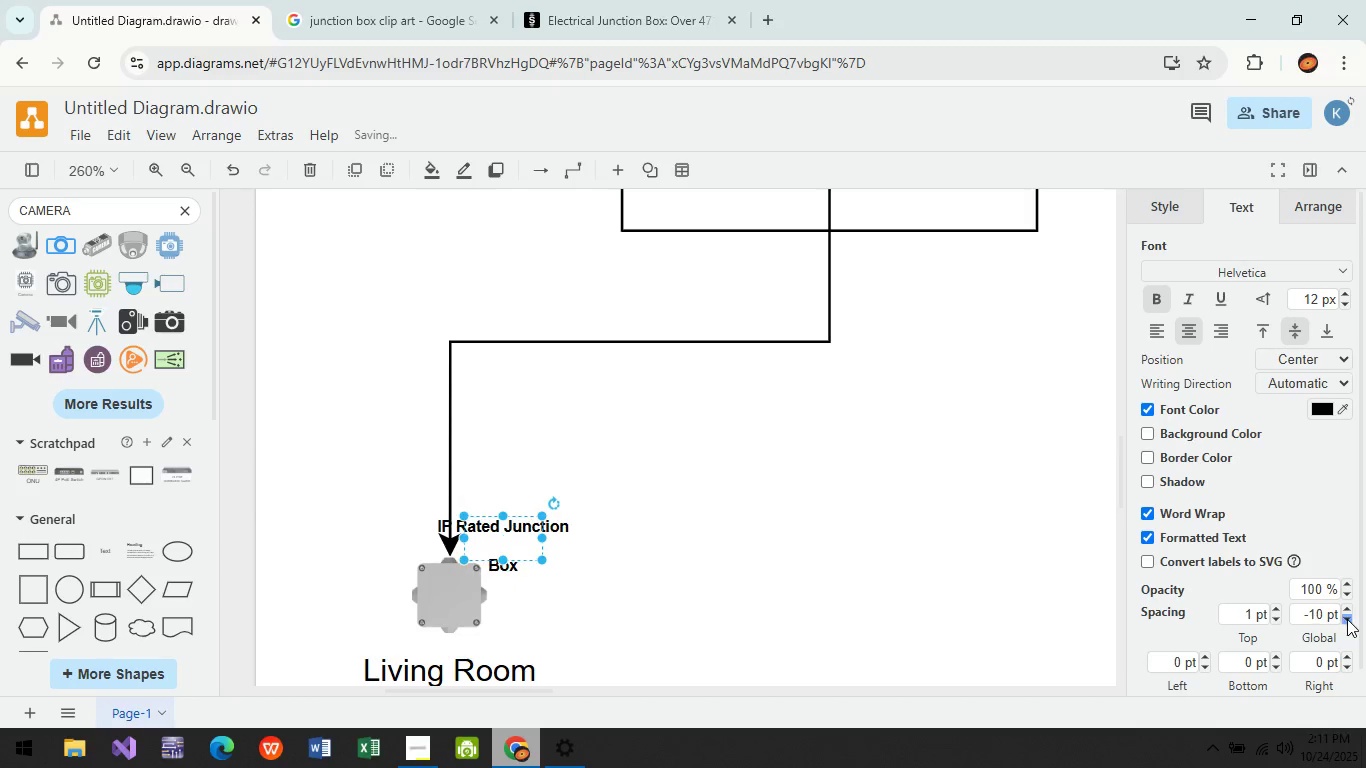 
triple_click([1347, 619])
 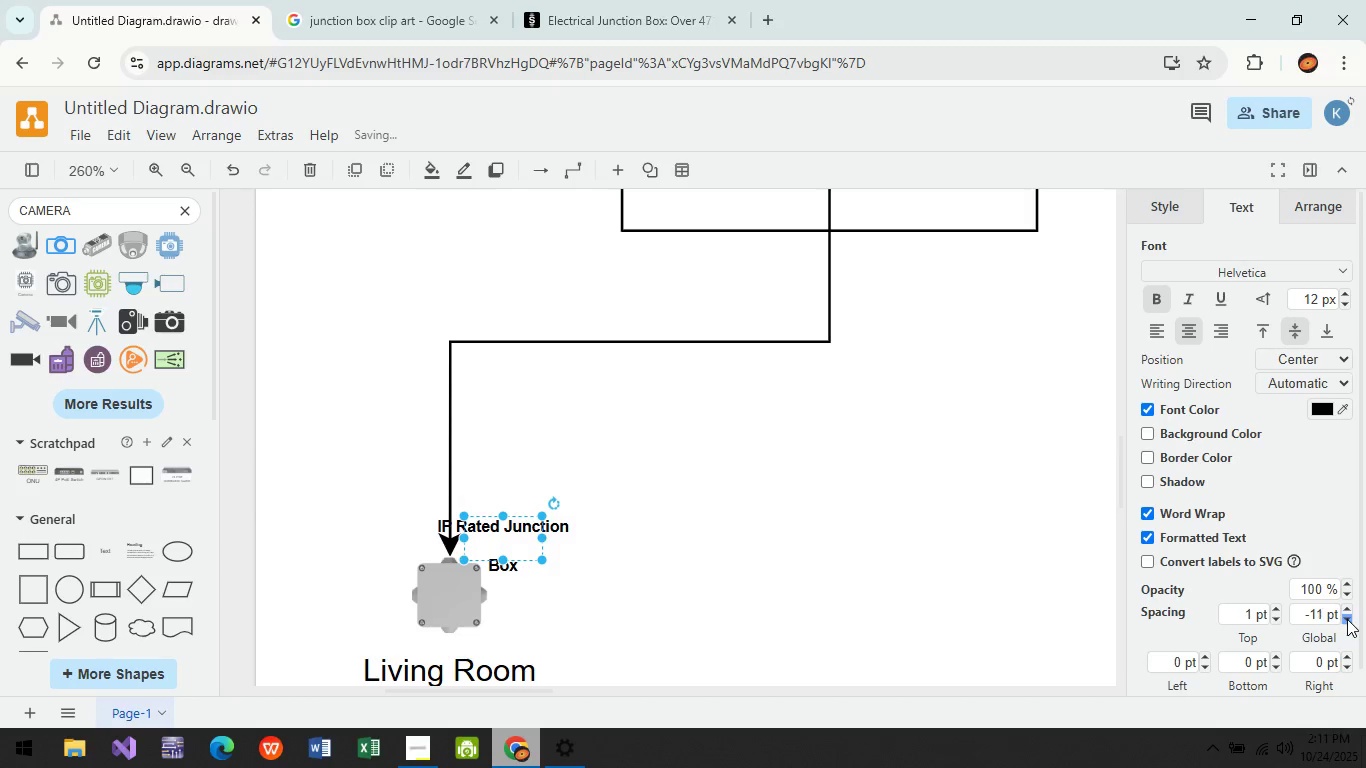 
triple_click([1347, 619])
 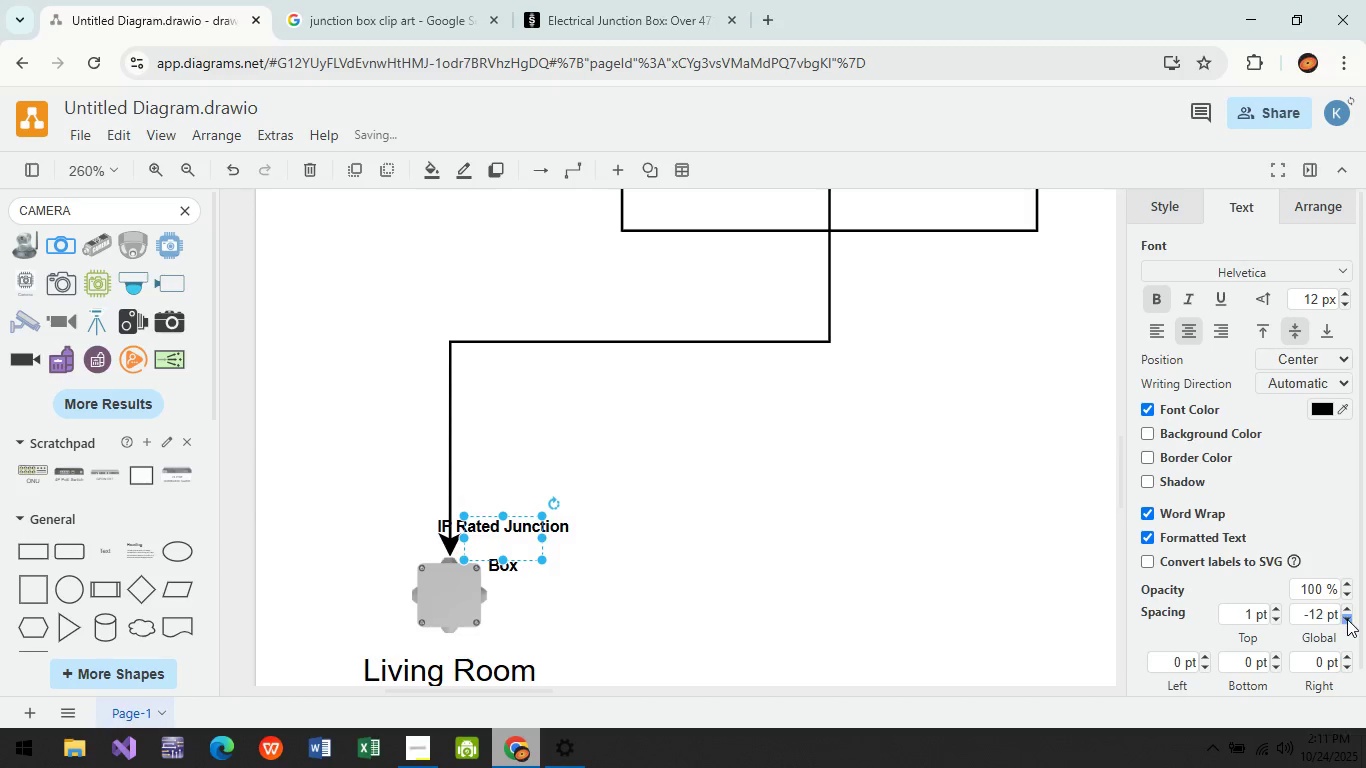 
triple_click([1347, 619])
 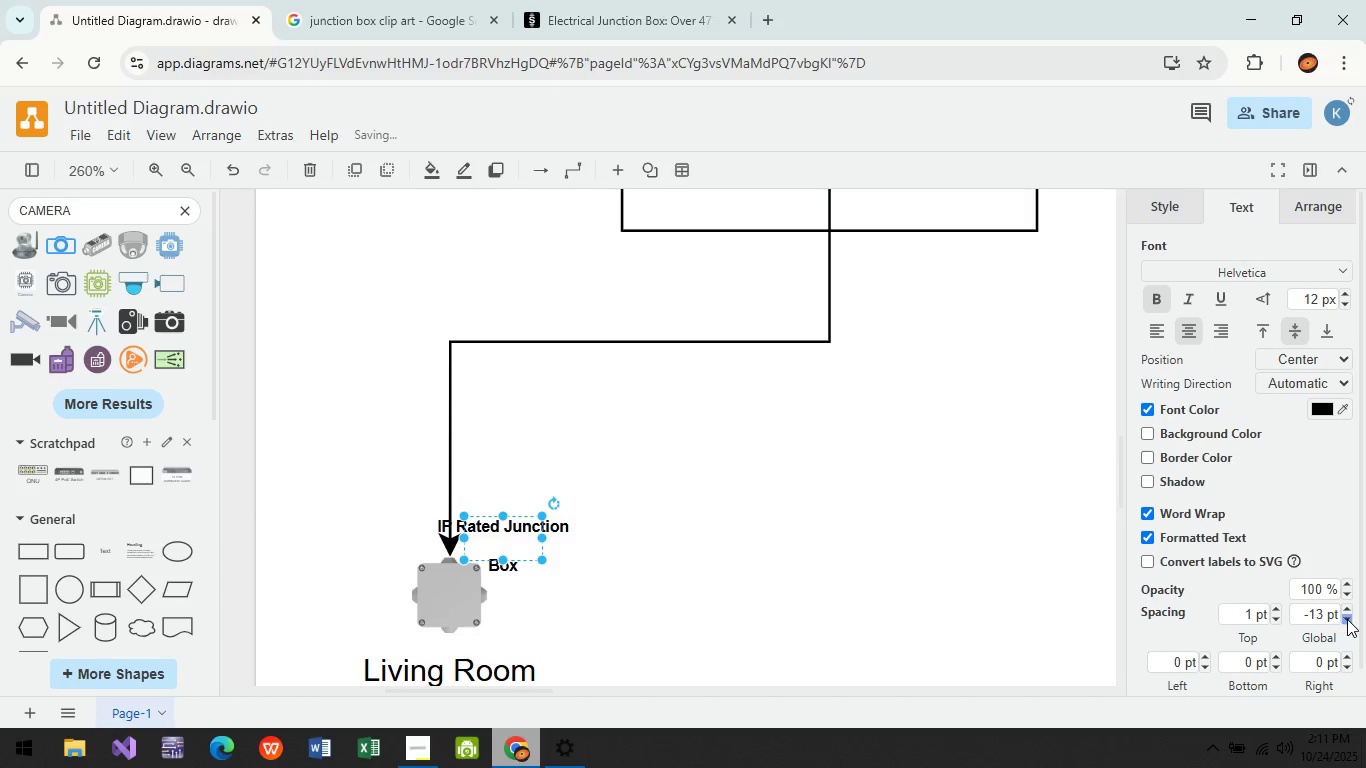 
triple_click([1347, 619])
 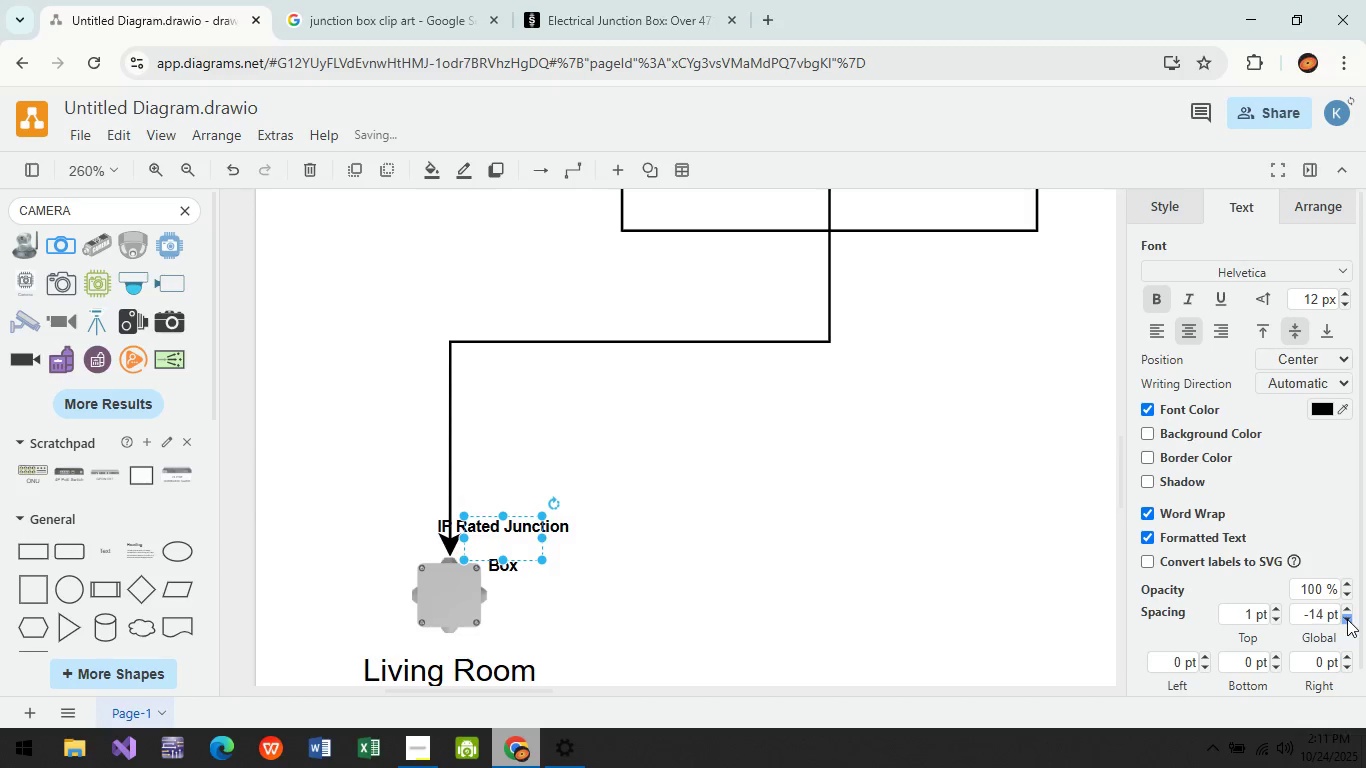 
triple_click([1347, 619])
 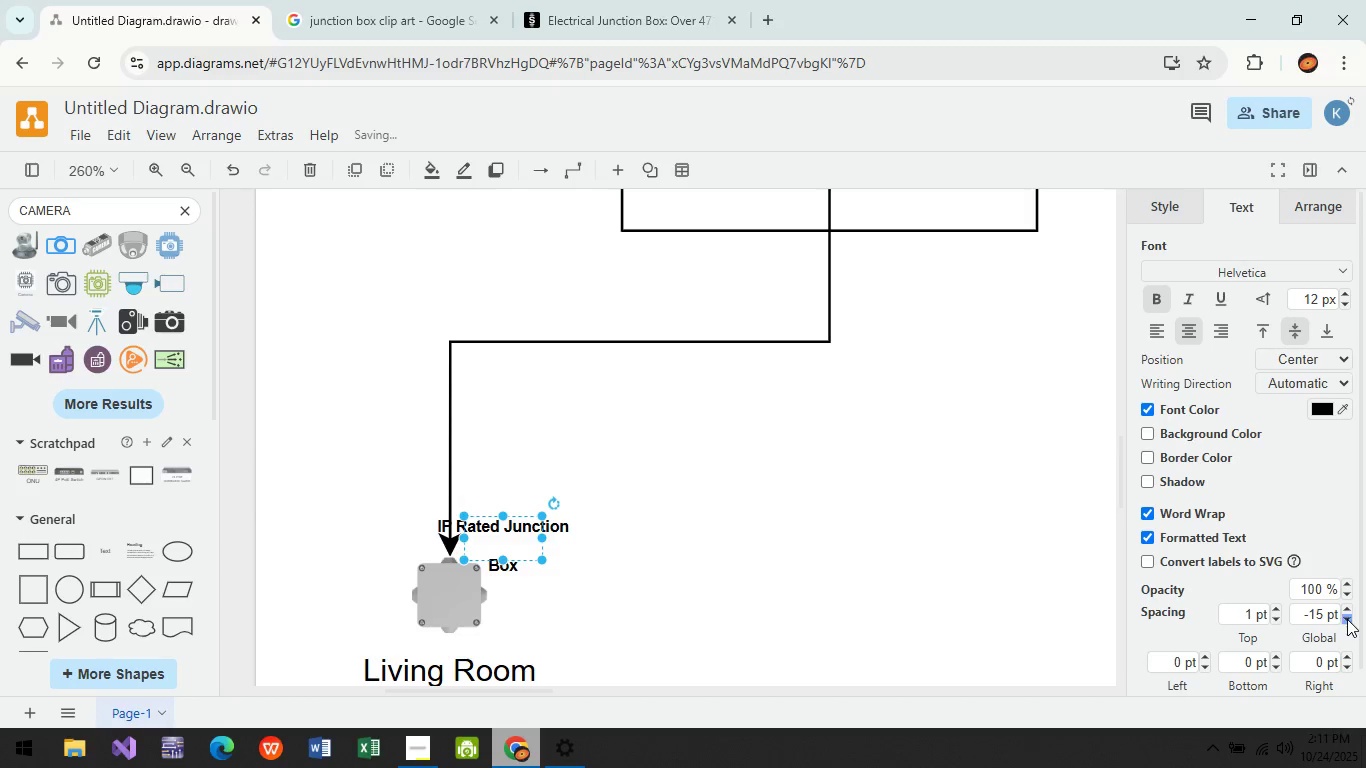 
triple_click([1347, 619])
 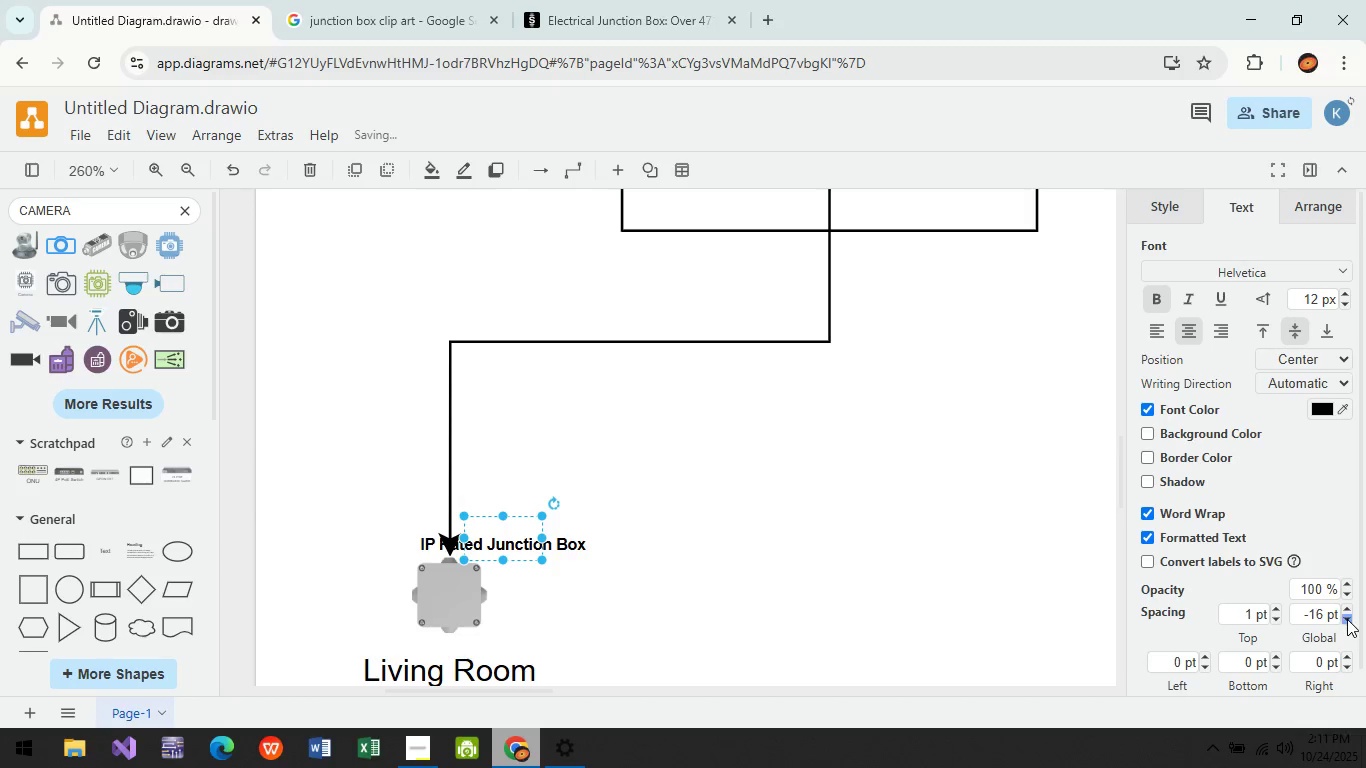 
triple_click([1347, 619])
 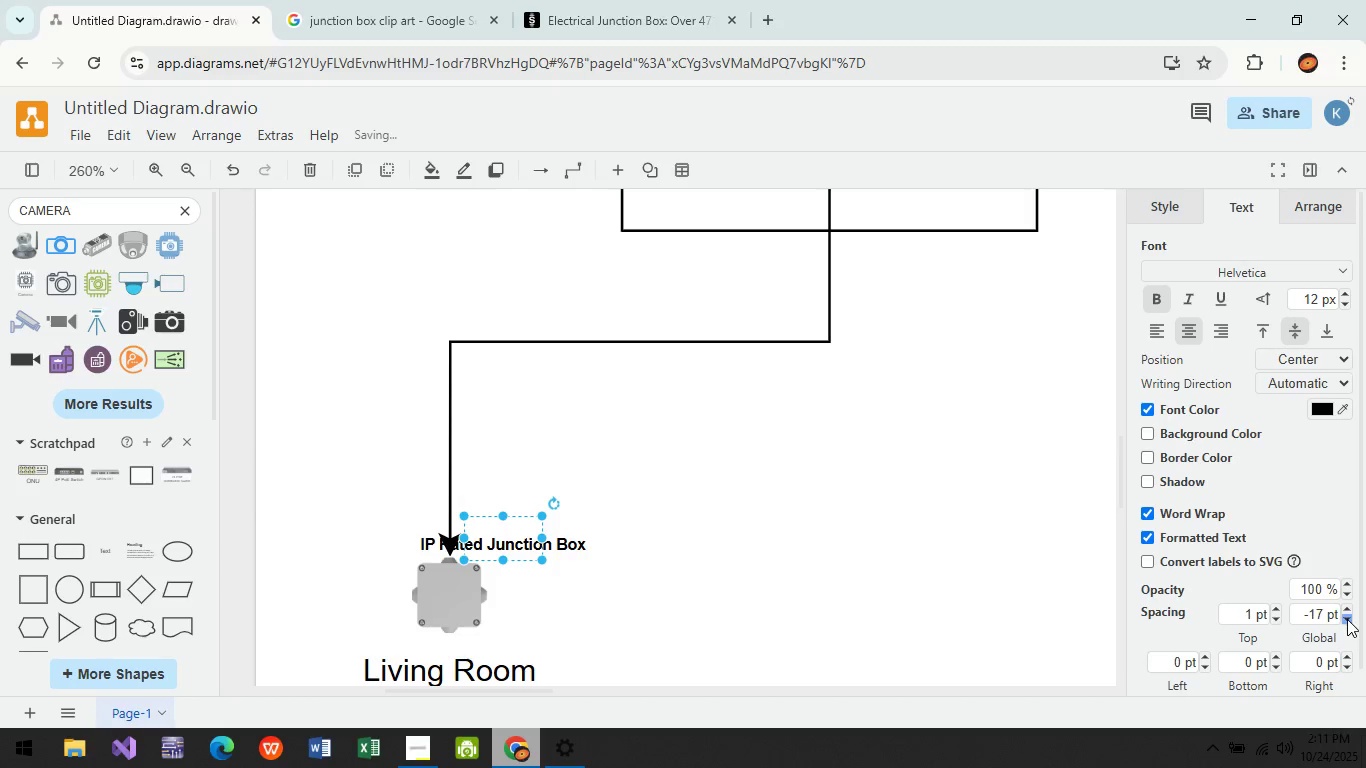 
triple_click([1347, 619])
 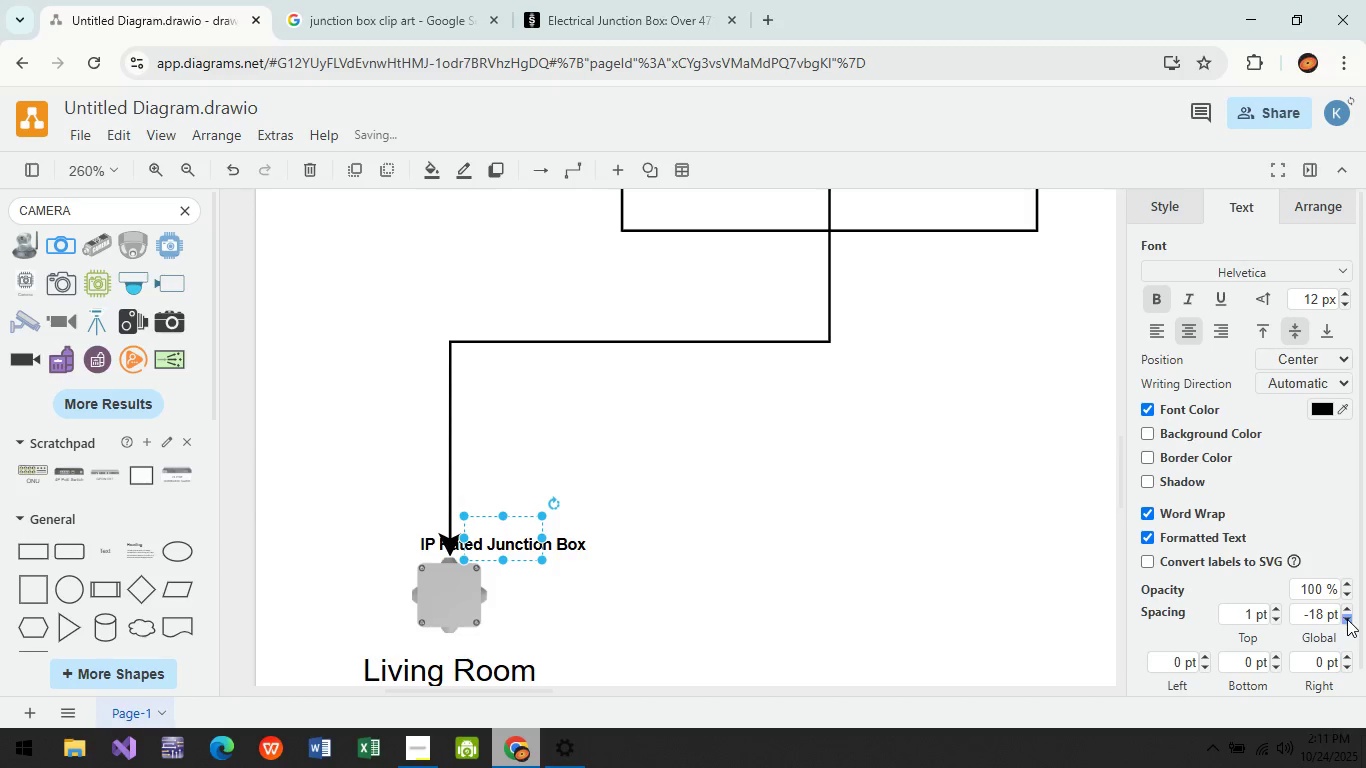 
triple_click([1347, 619])
 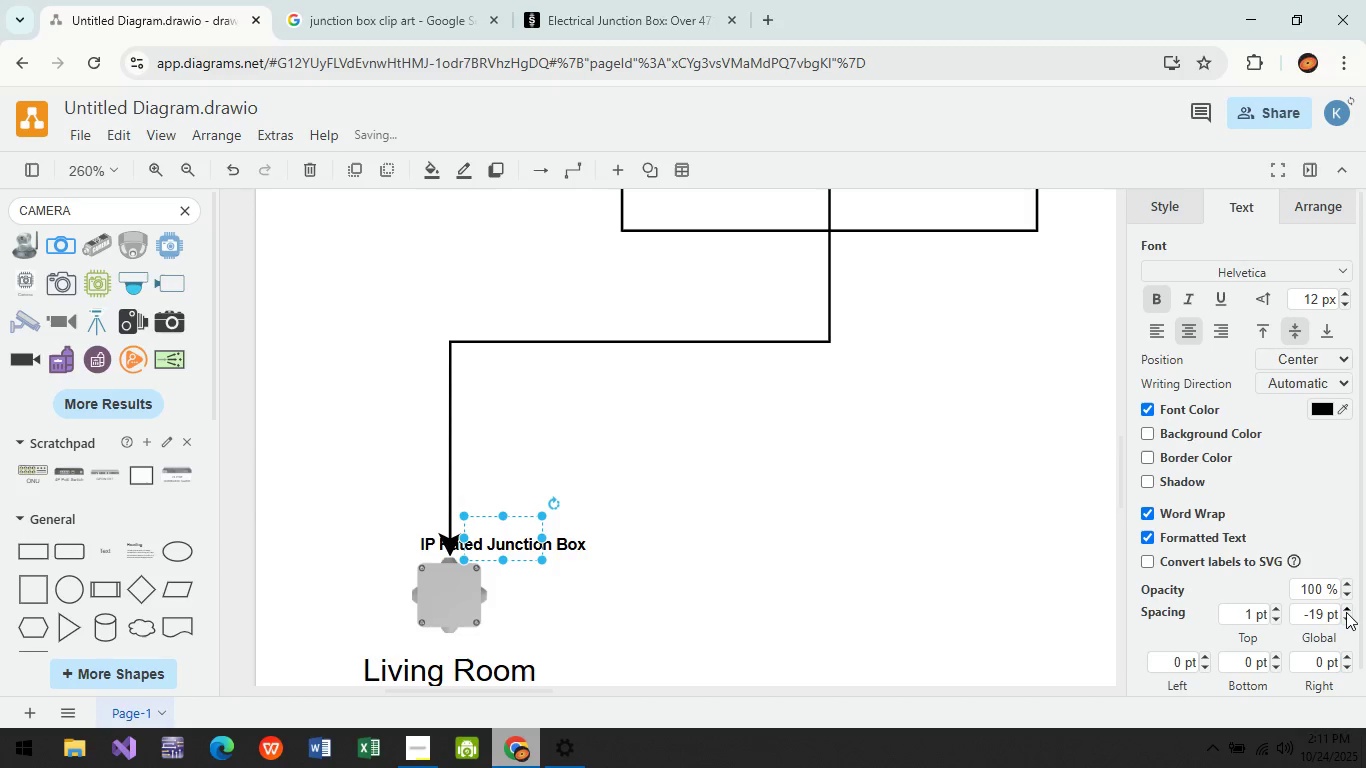 
double_click([1346, 611])
 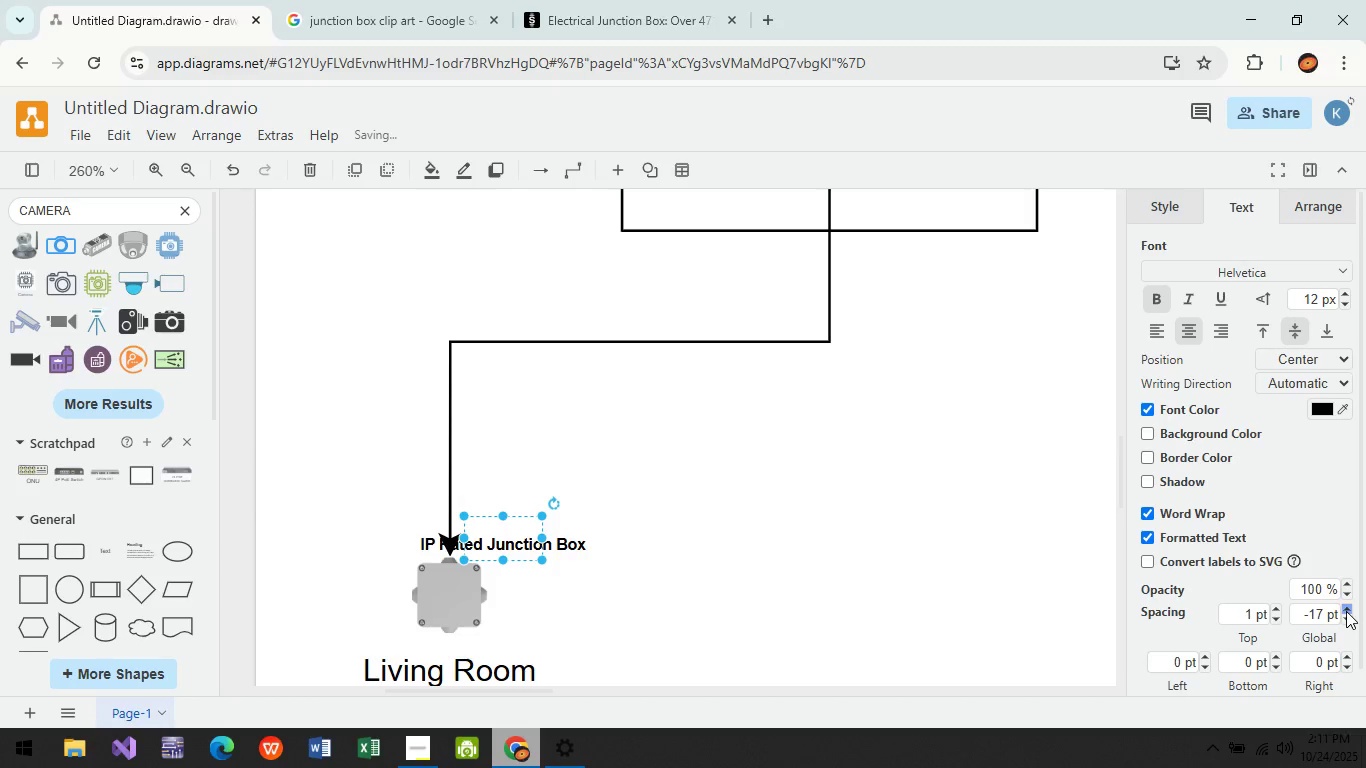 
triple_click([1346, 611])
 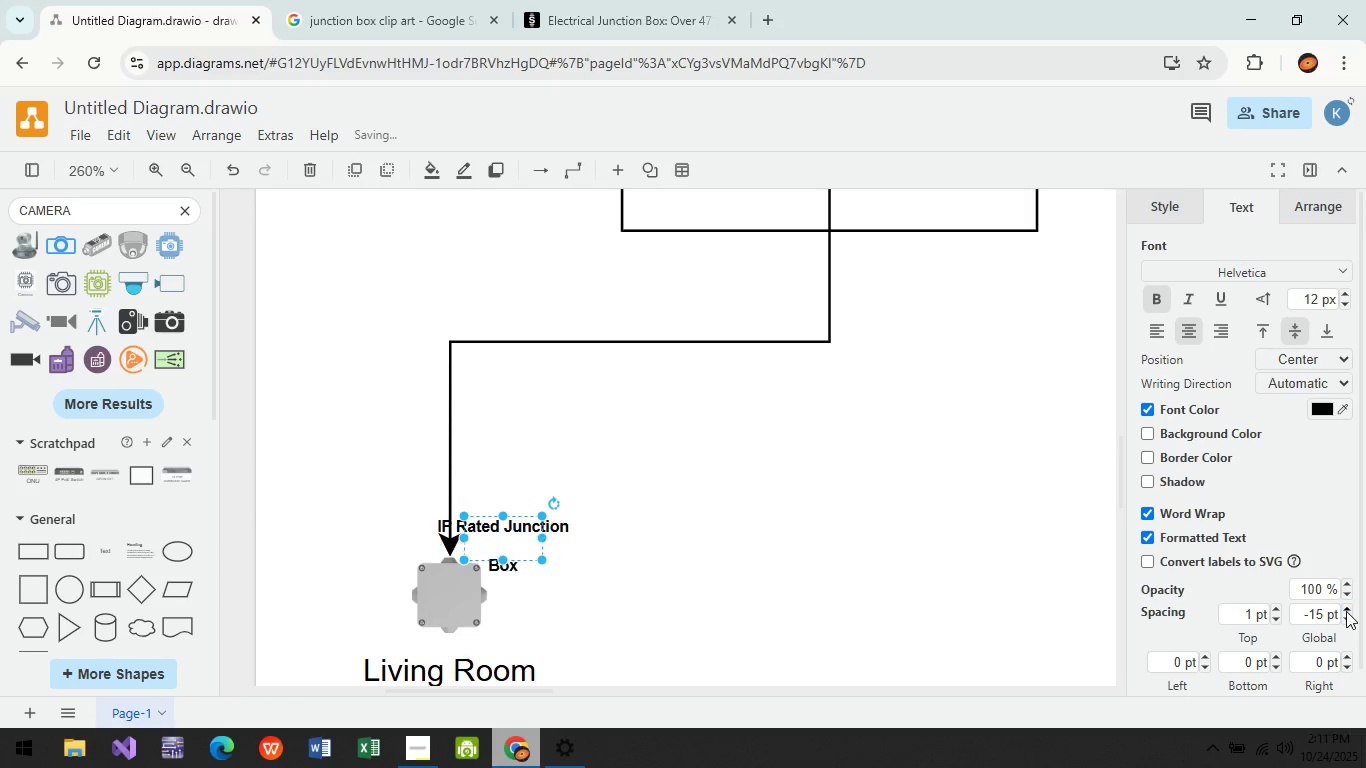 
triple_click([1346, 611])
 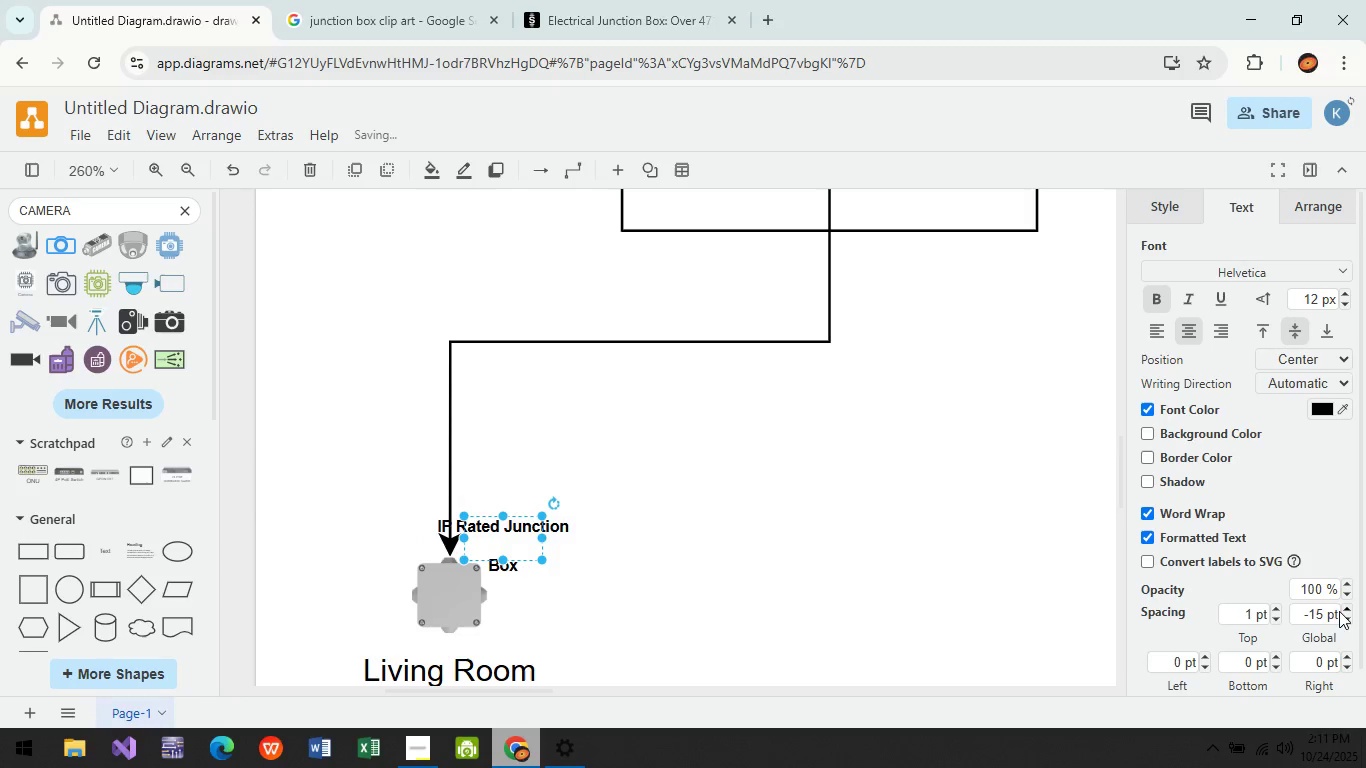 
scroll: coordinate [1156, 623], scroll_direction: down, amount: 1.0
 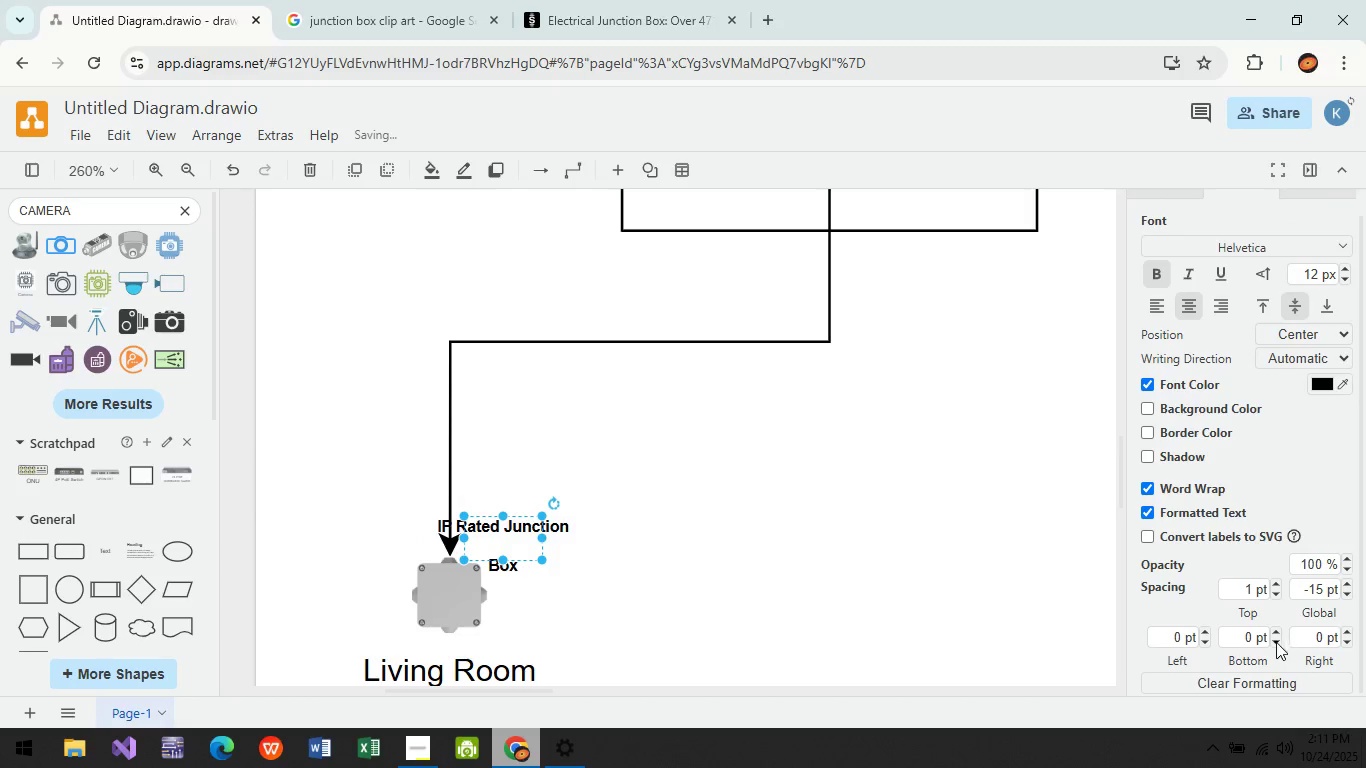 
double_click([1278, 642])
 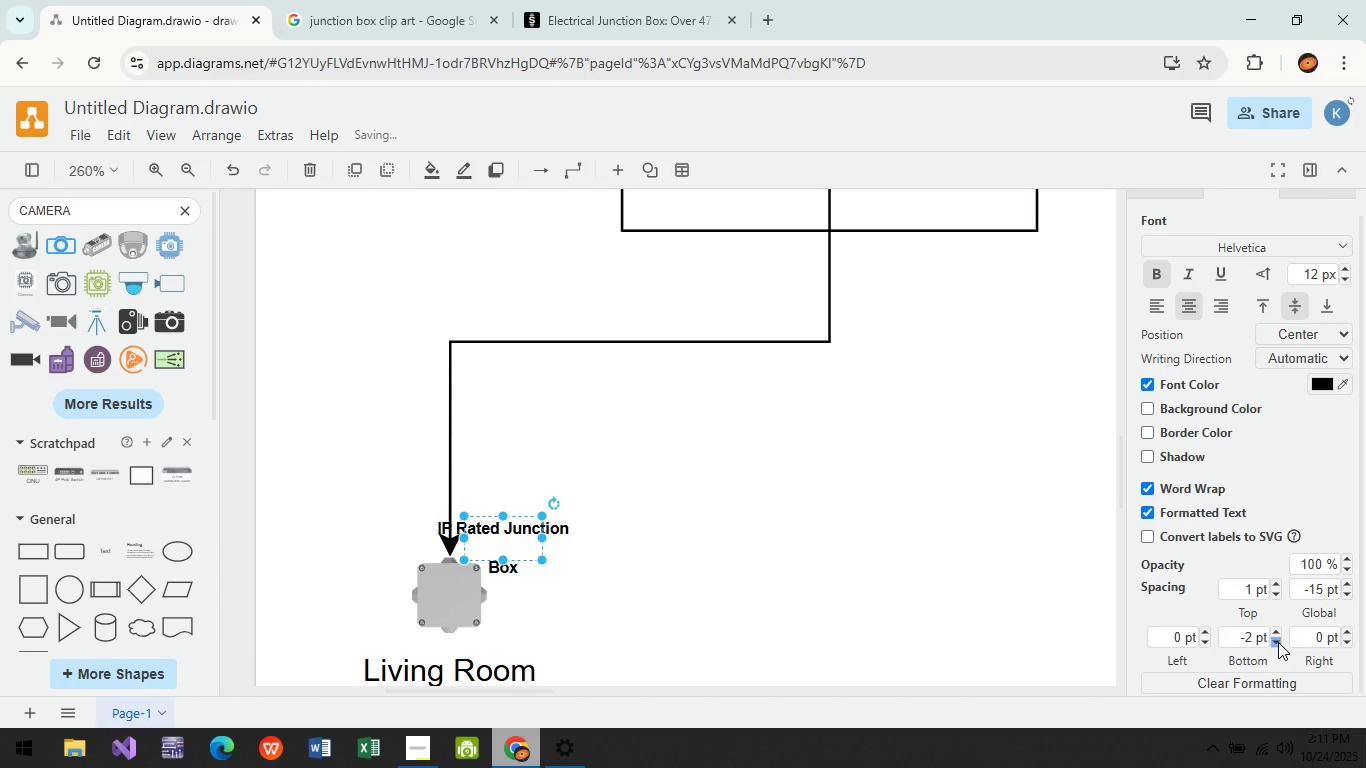 
triple_click([1278, 642])
 